 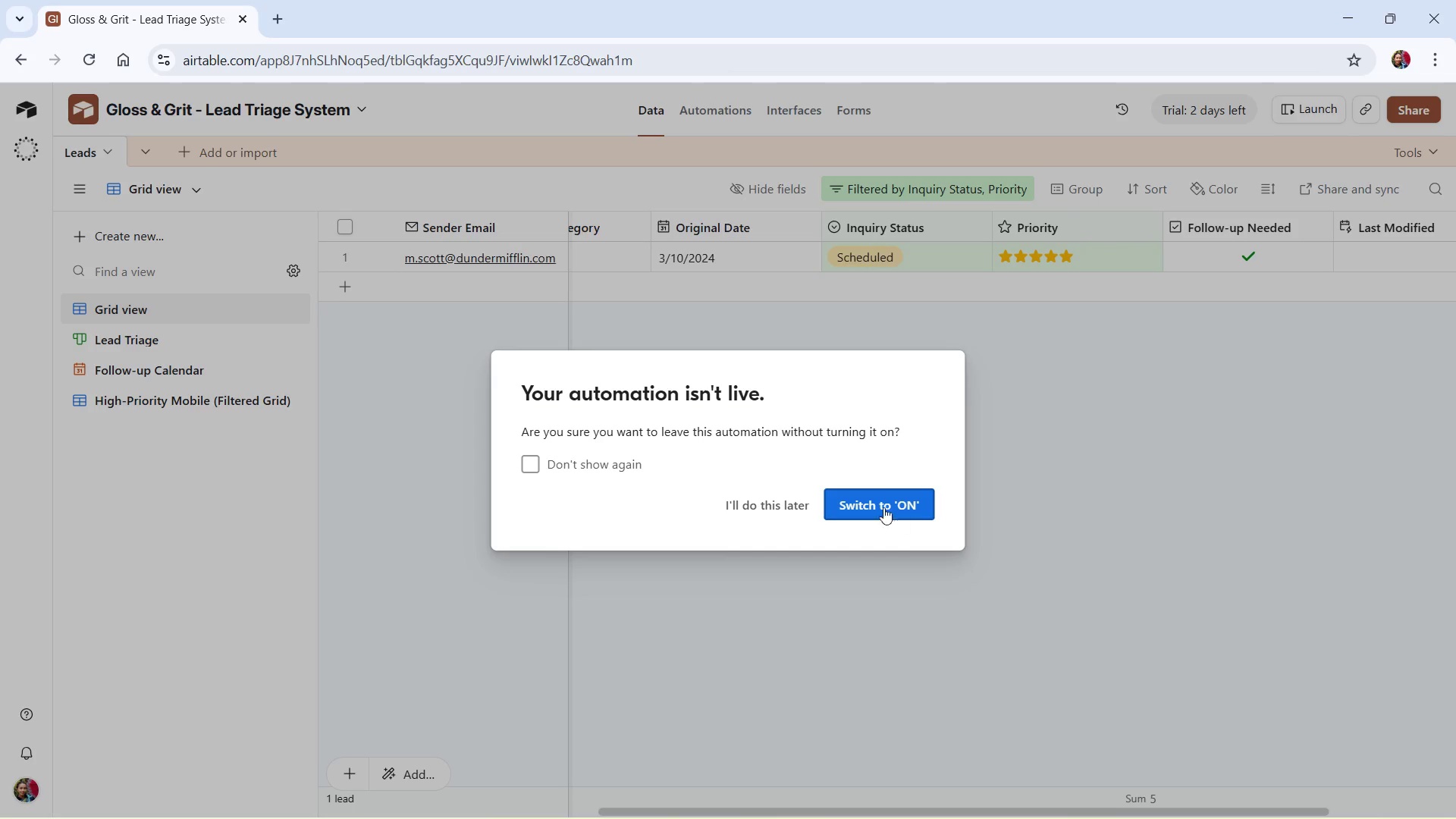 
left_click([843, 504])
 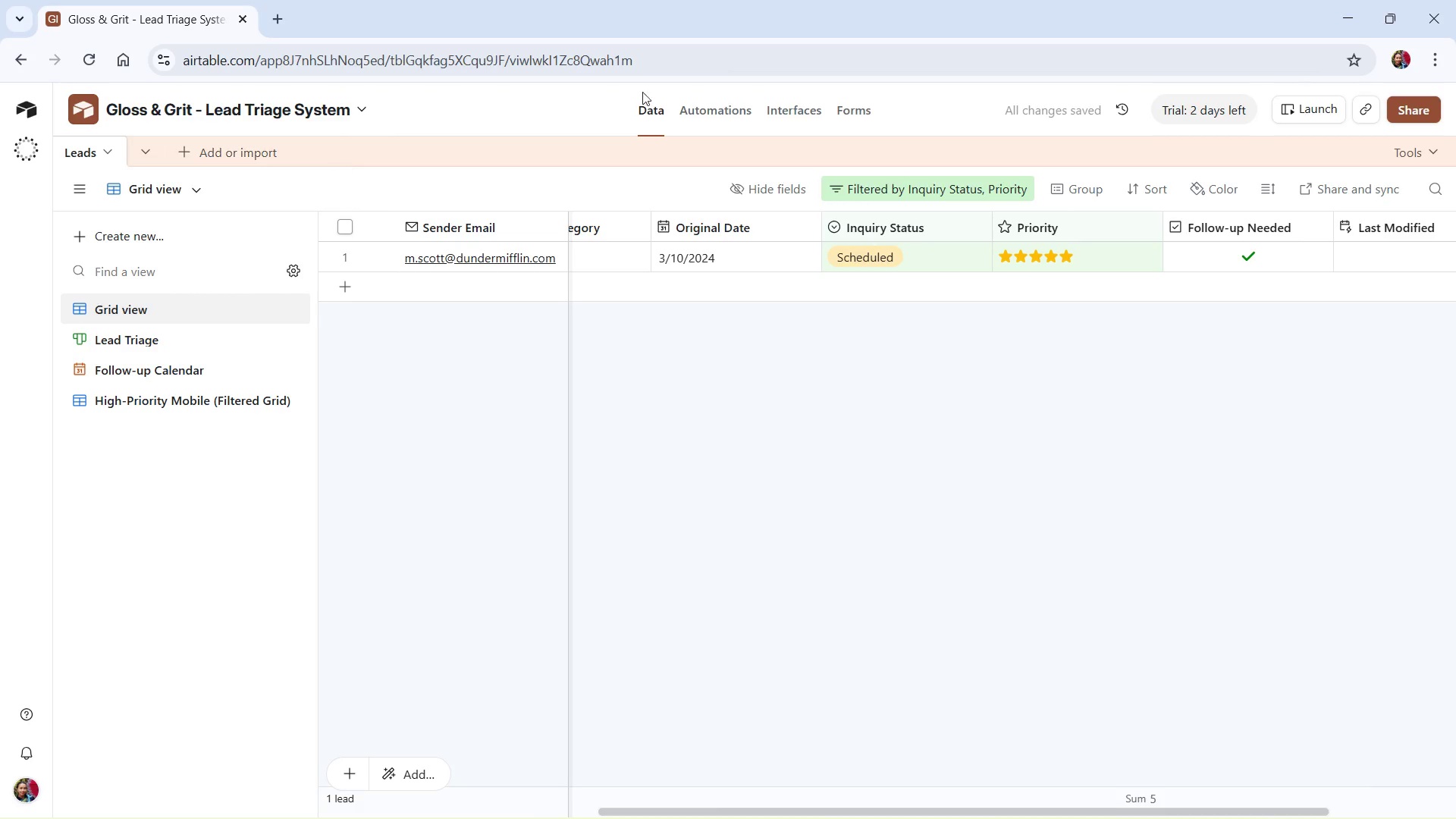 
left_click([710, 115])
 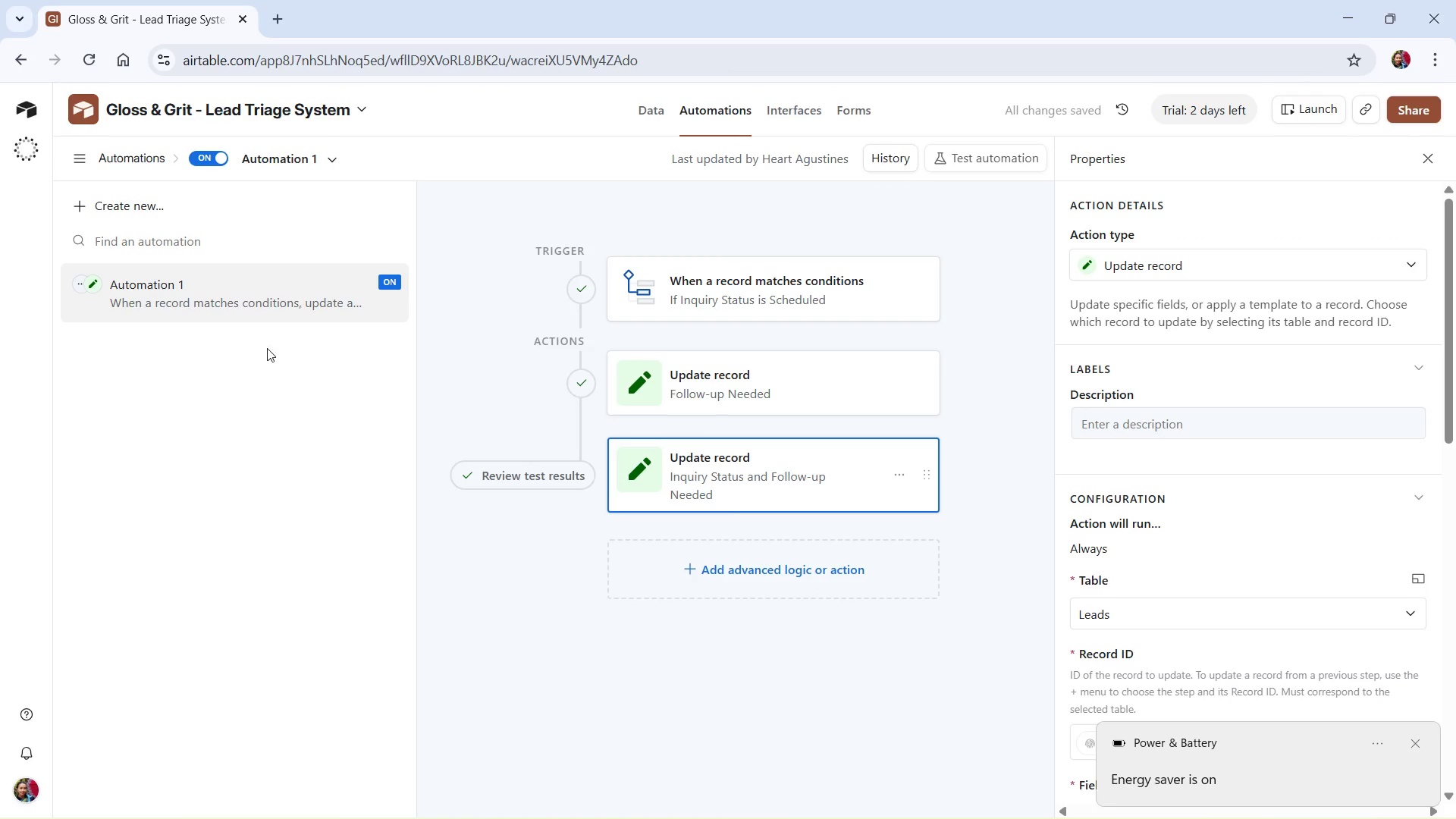 
wait(8.11)
 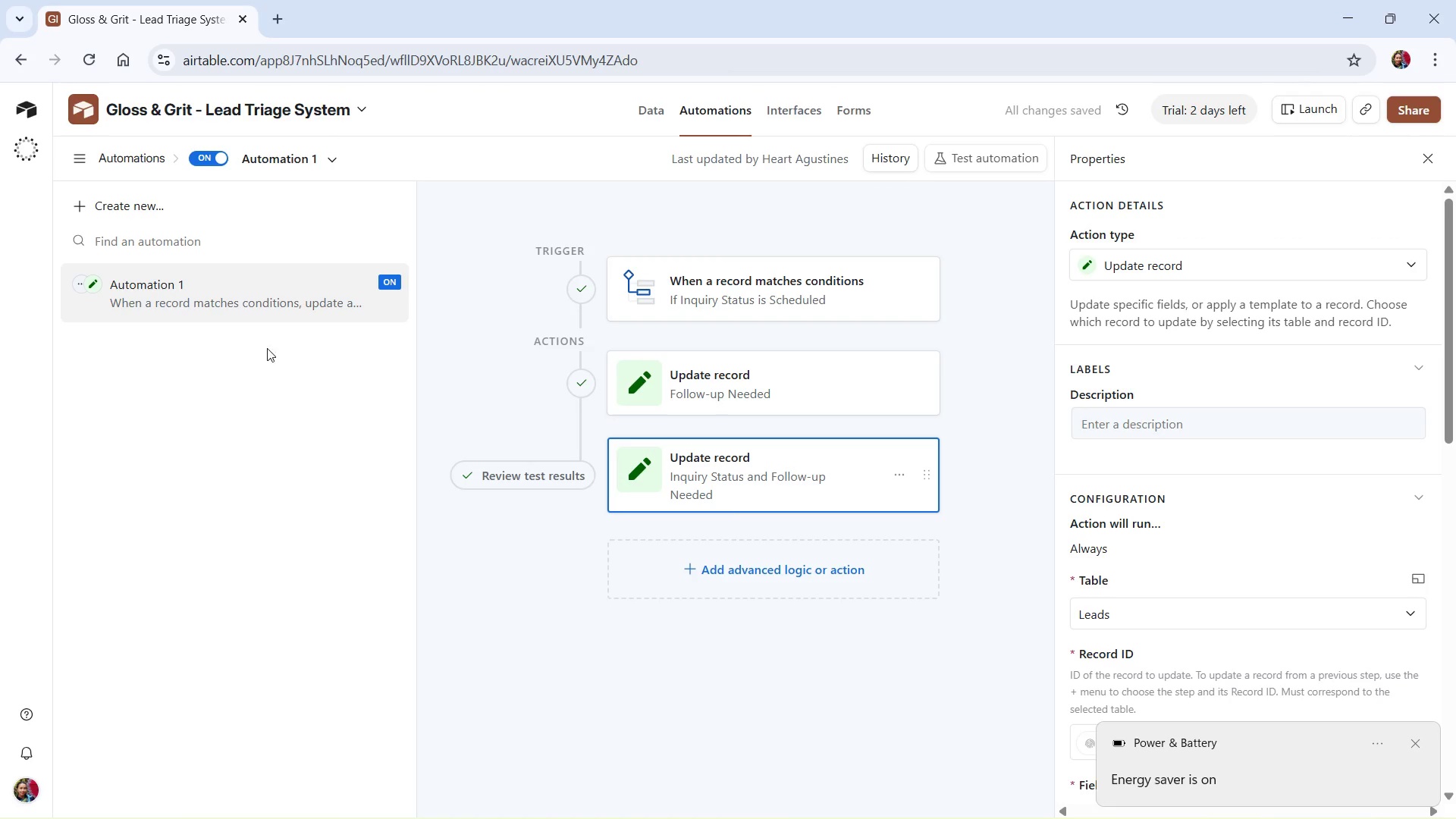 
left_click([645, 106])
 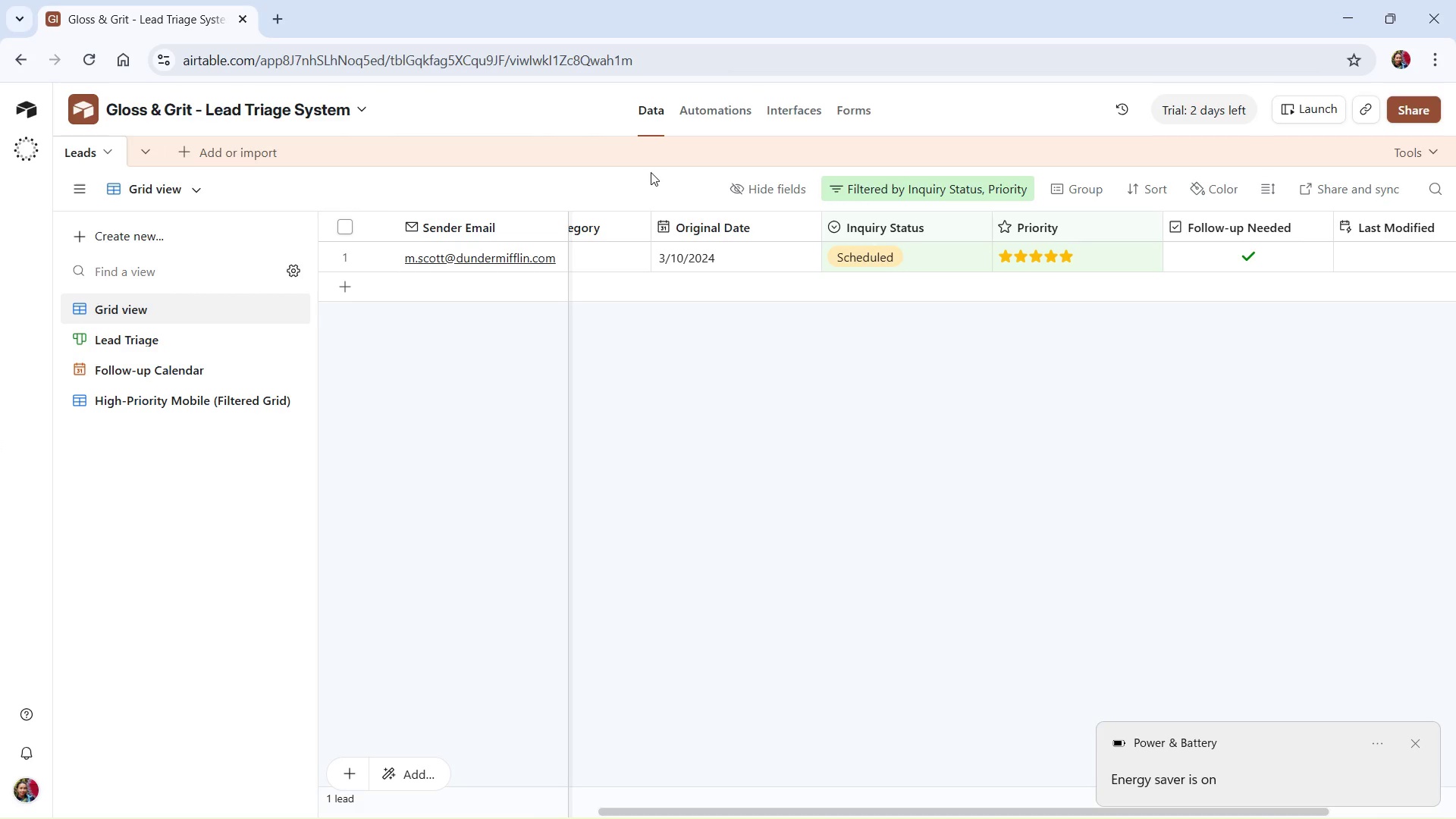 
wait(18.22)
 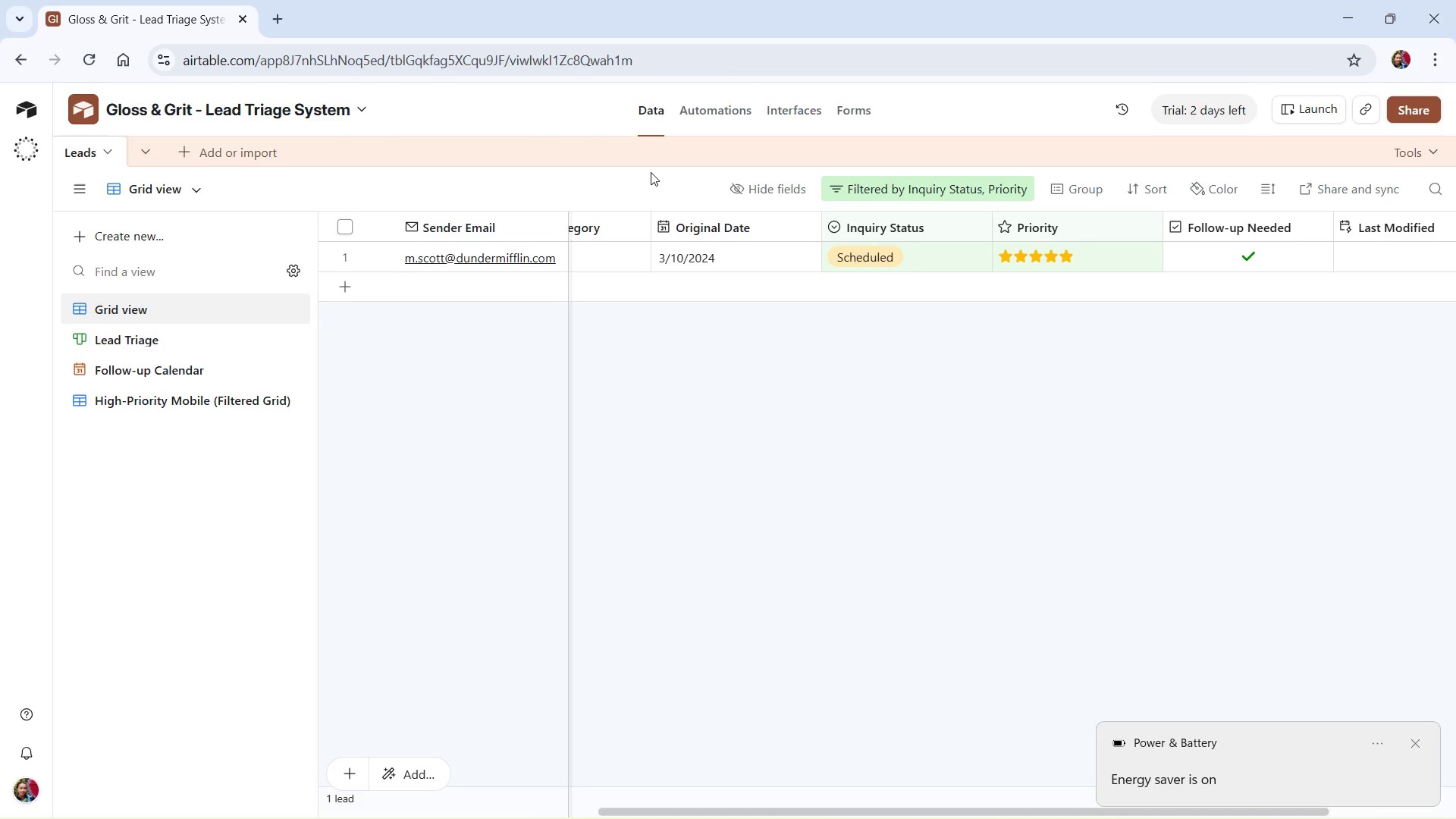 
left_click([163, 304])
 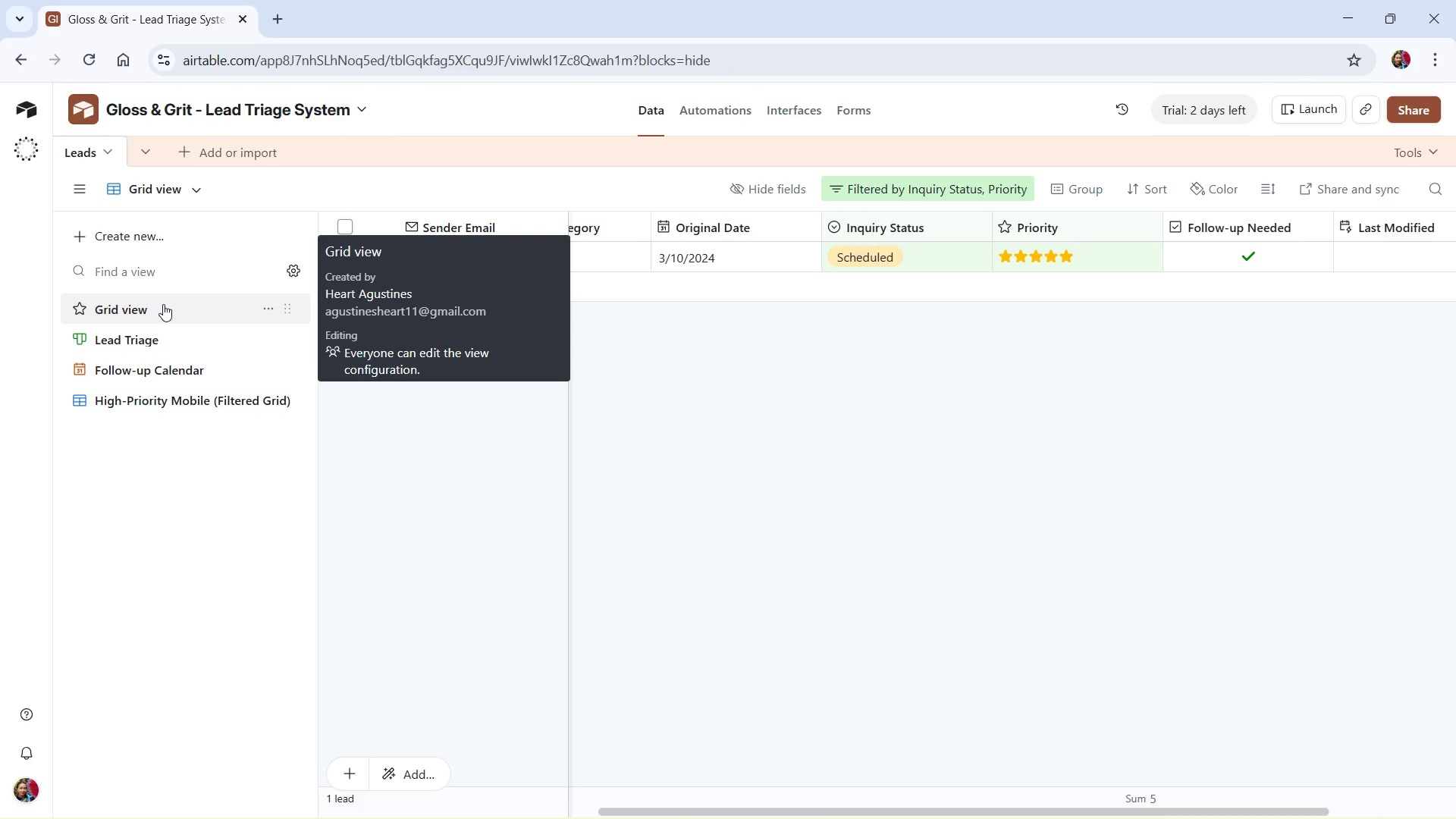 
wait(19.17)
 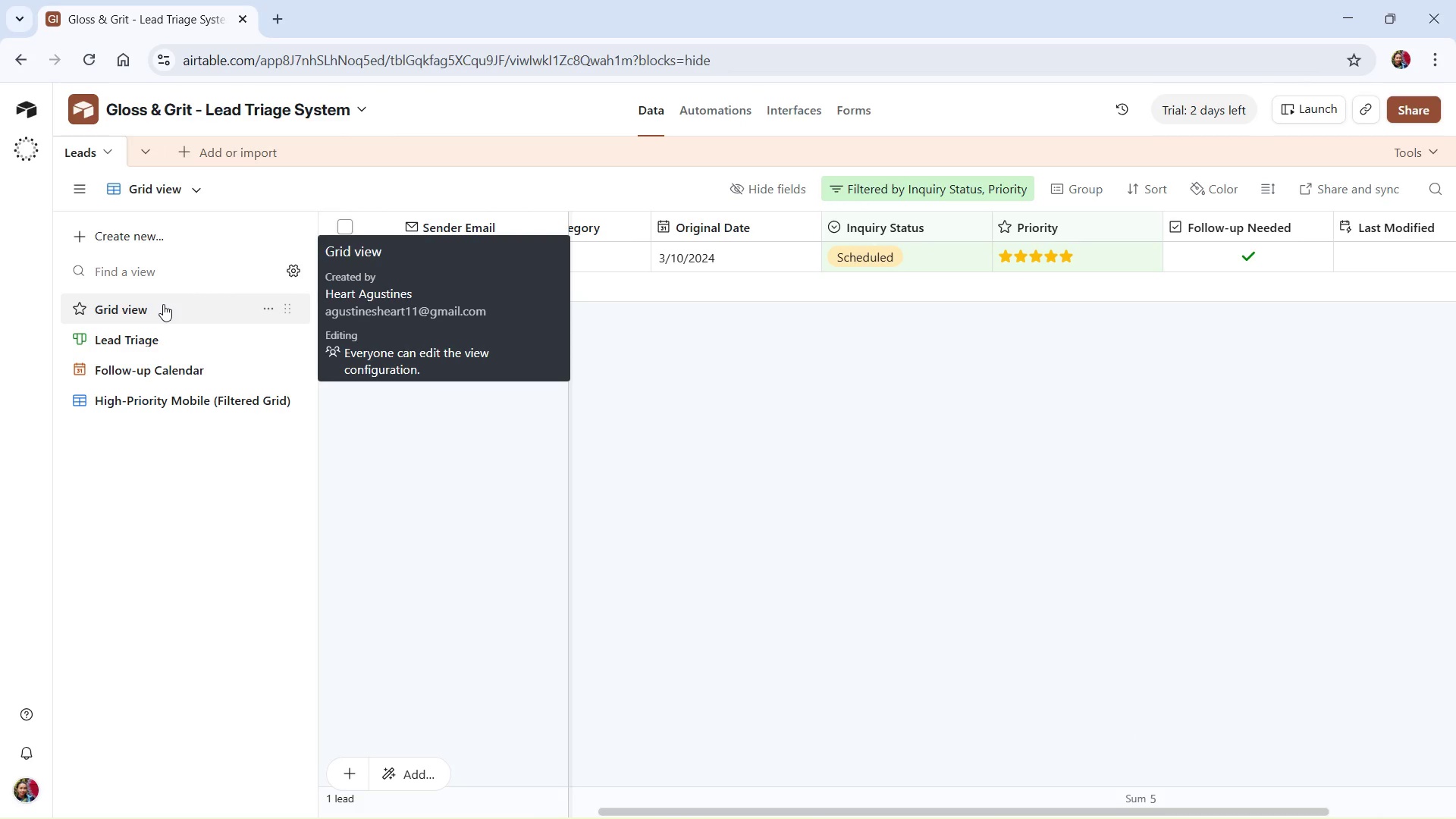 
mouse_move([1348, 788])
 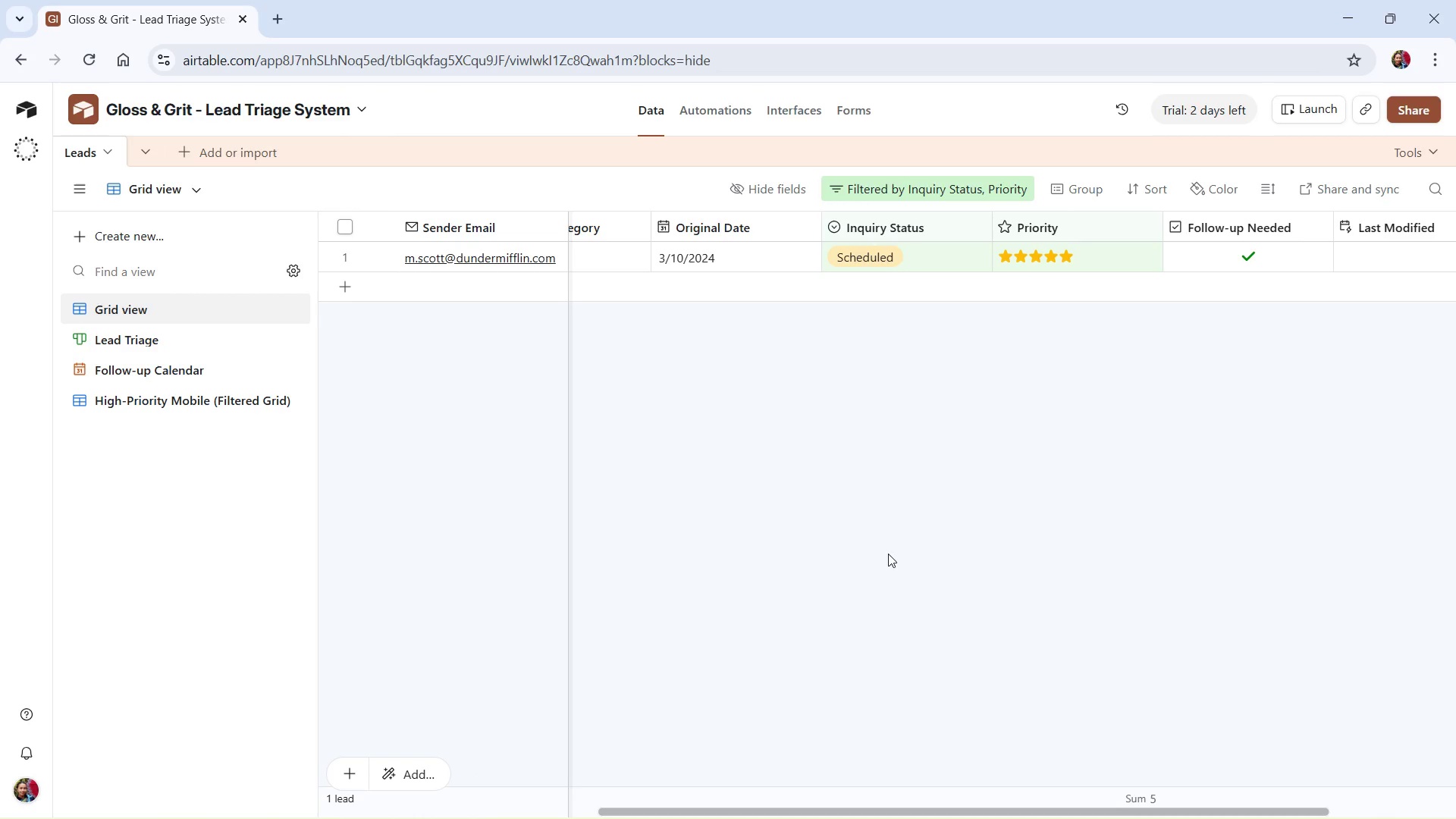 
wait(9.79)
 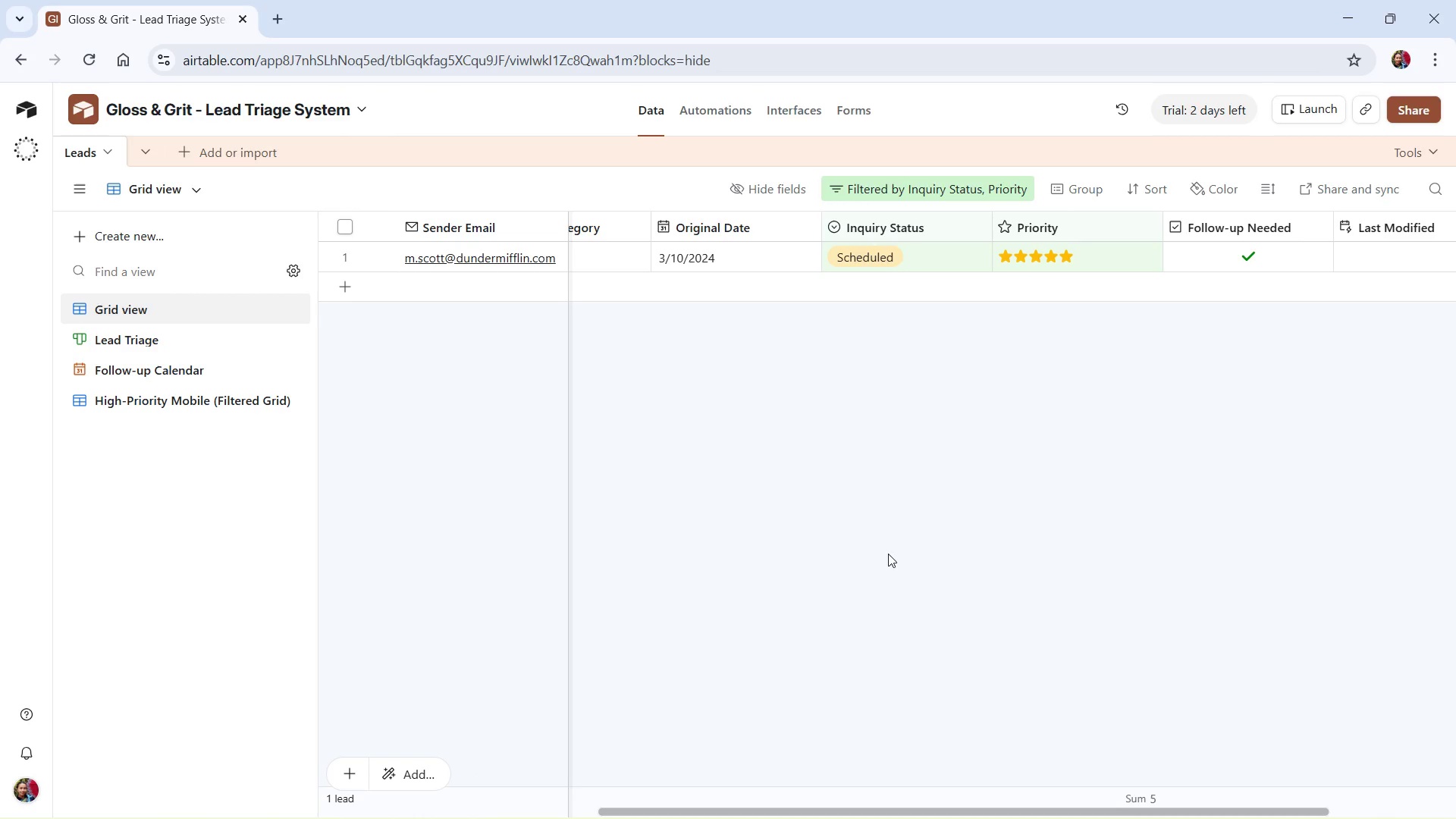 
left_click([186, 336])
 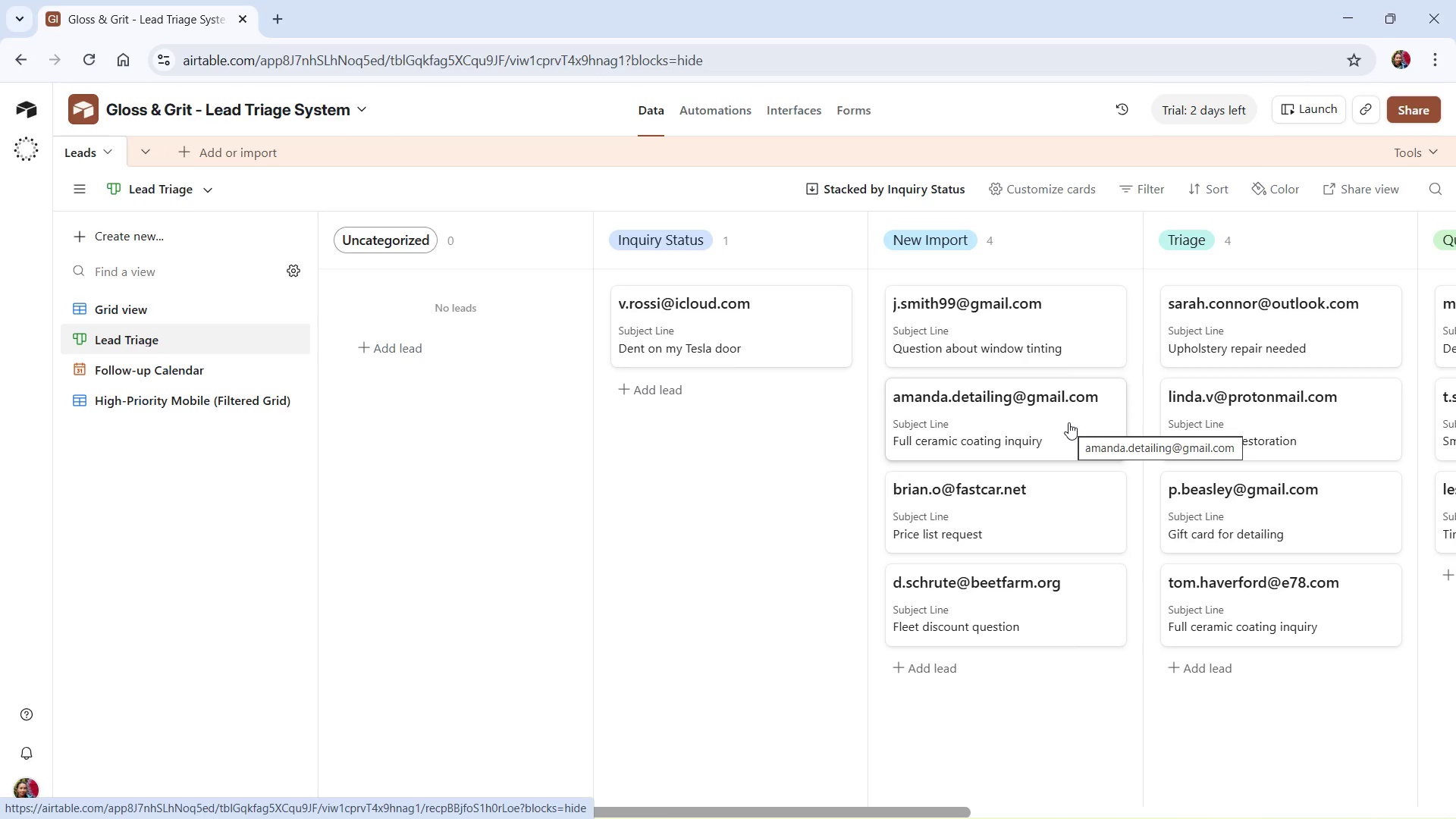 
wait(23.95)
 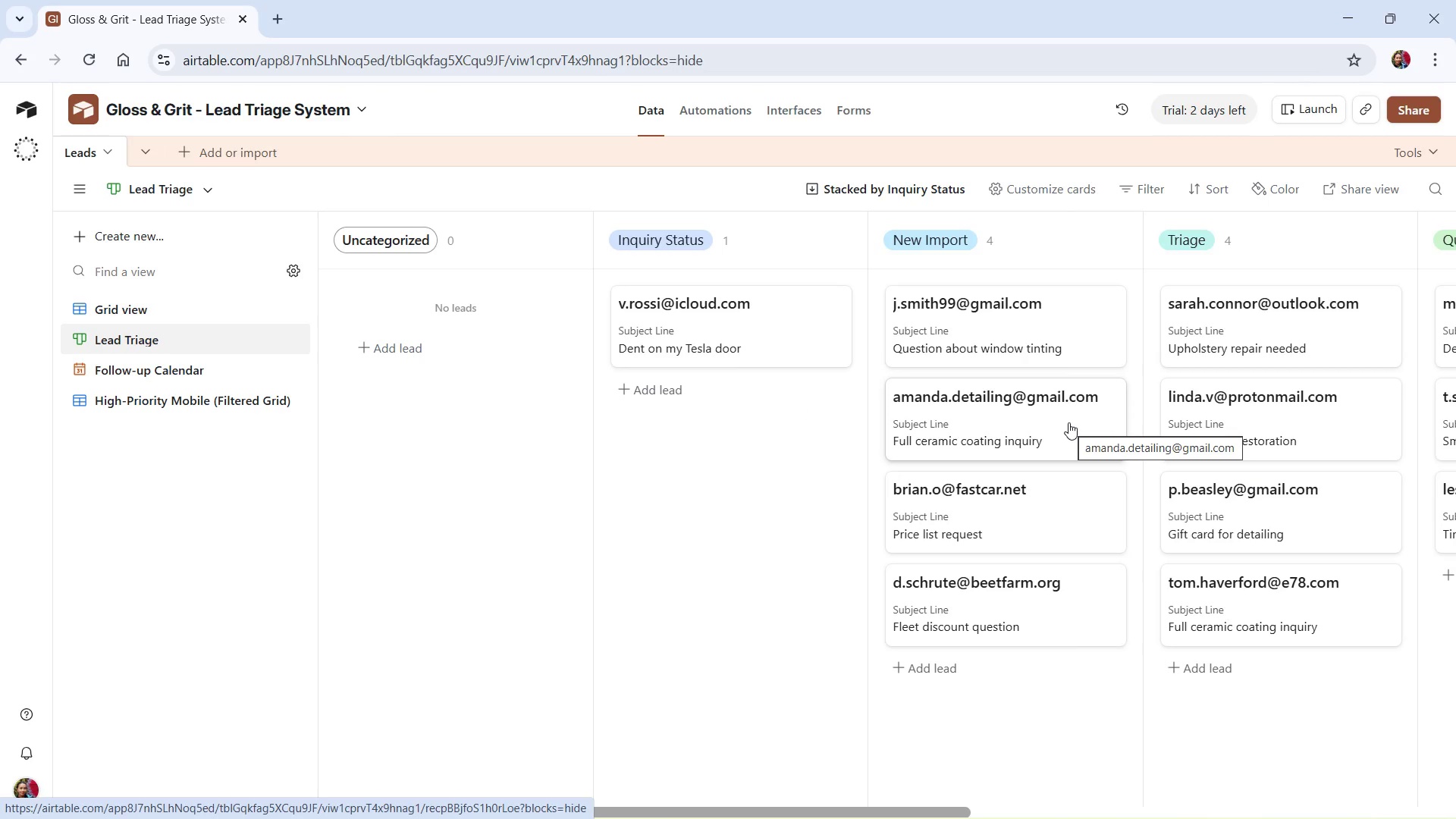 
left_click([1062, 243])
 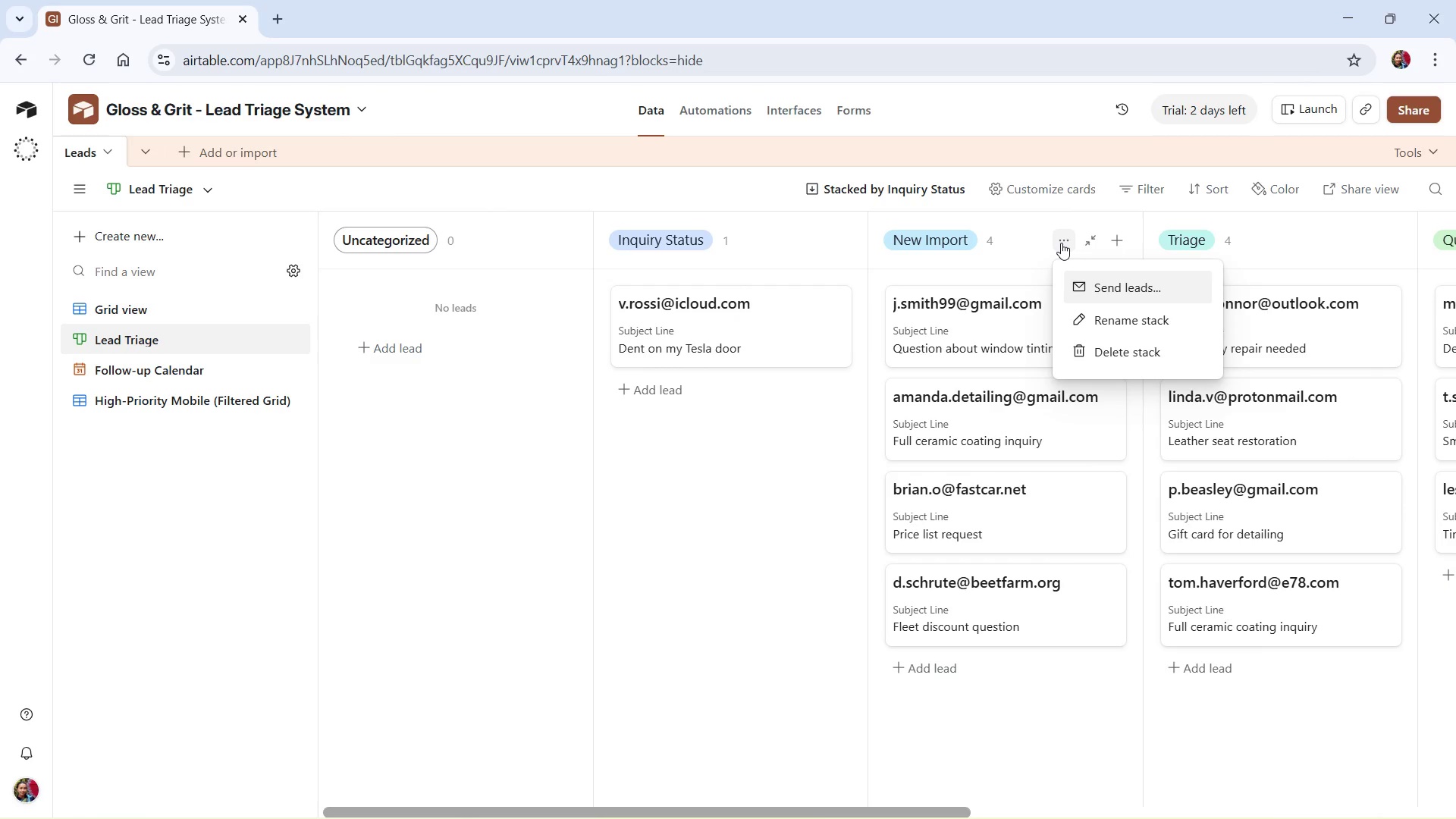 
left_click([1061, 243])
 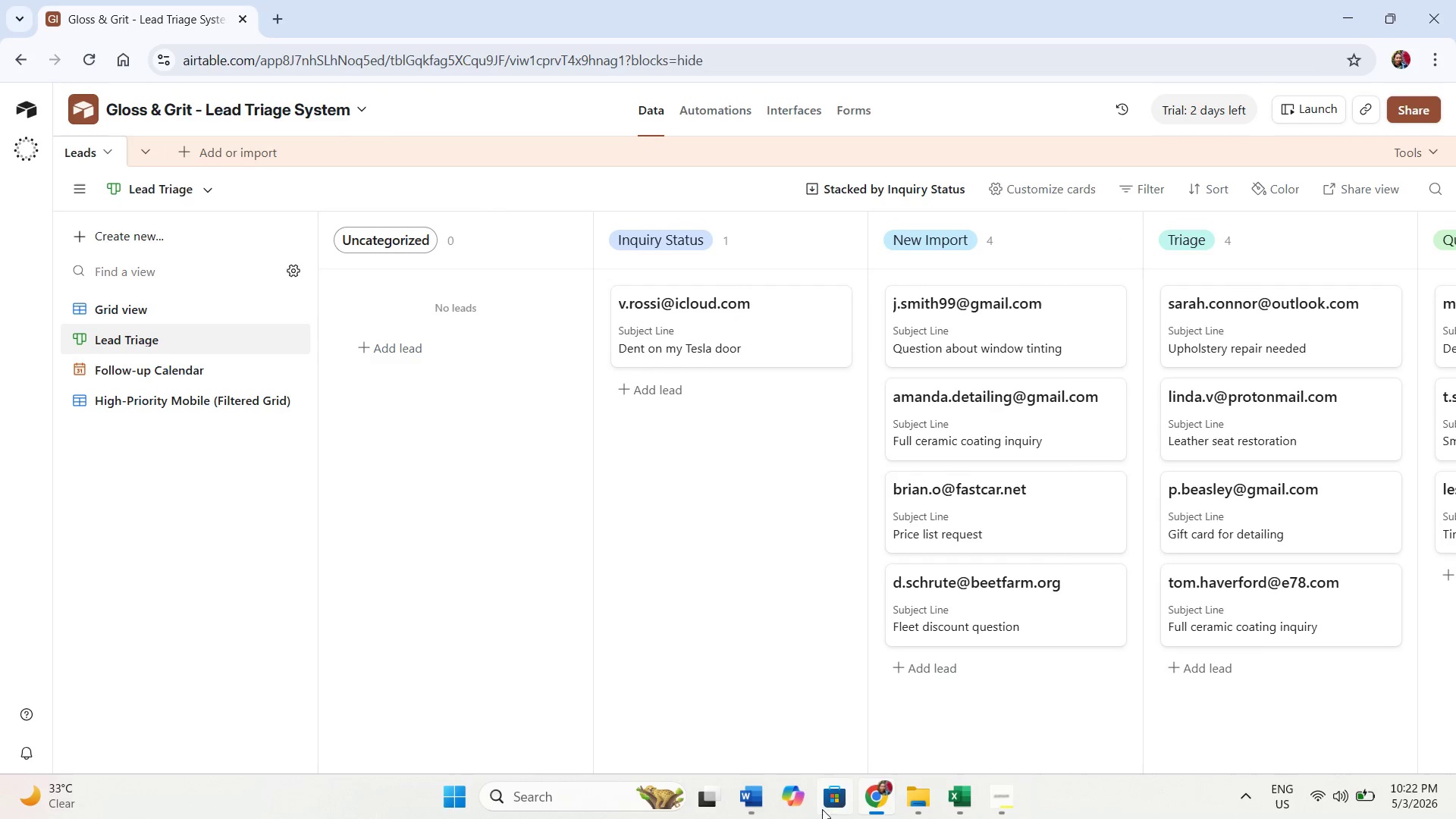 
wait(5.8)
 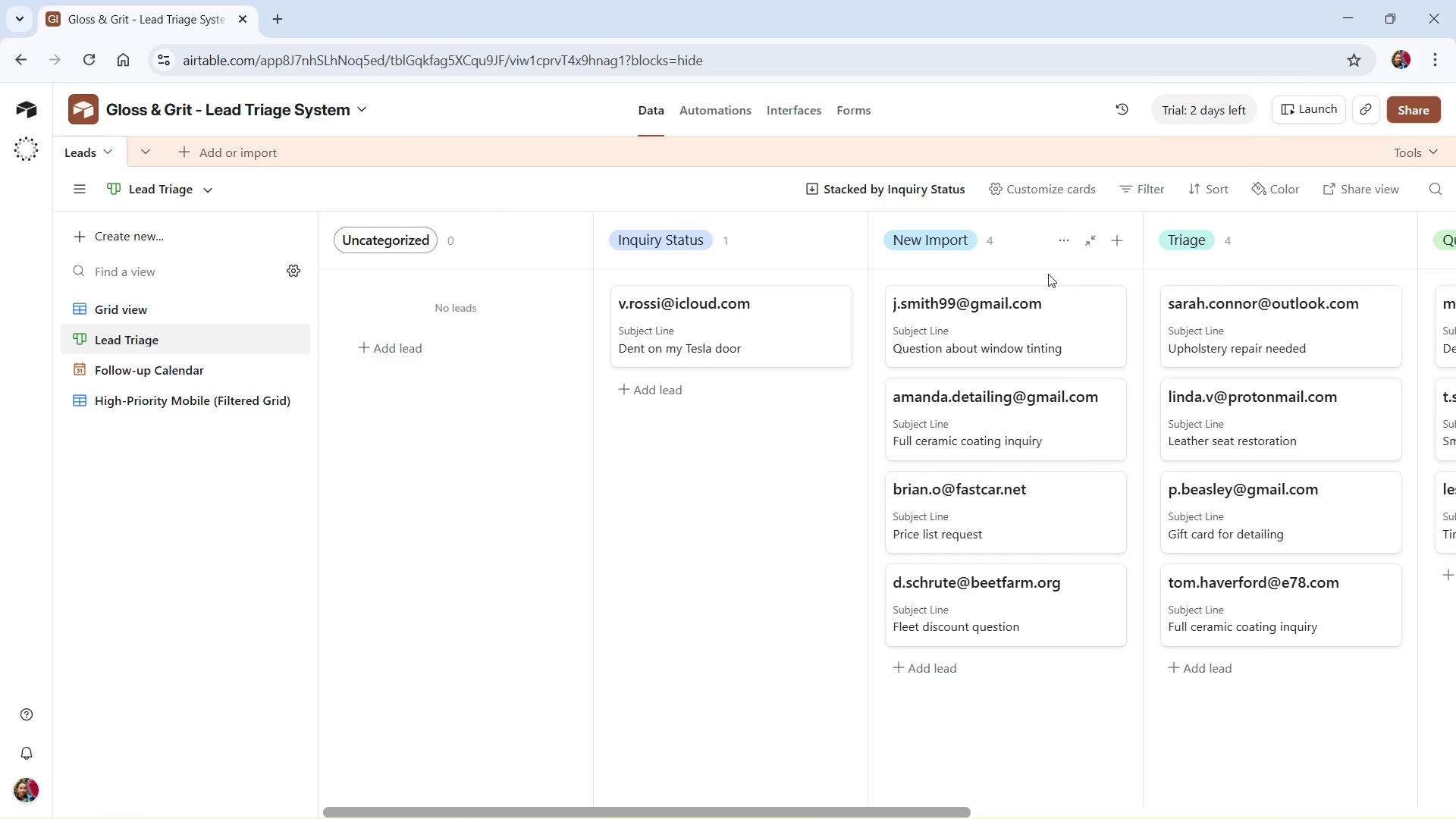 
left_click_drag(start_coordinate=[803, 813], to_coordinate=[1076, 770])
 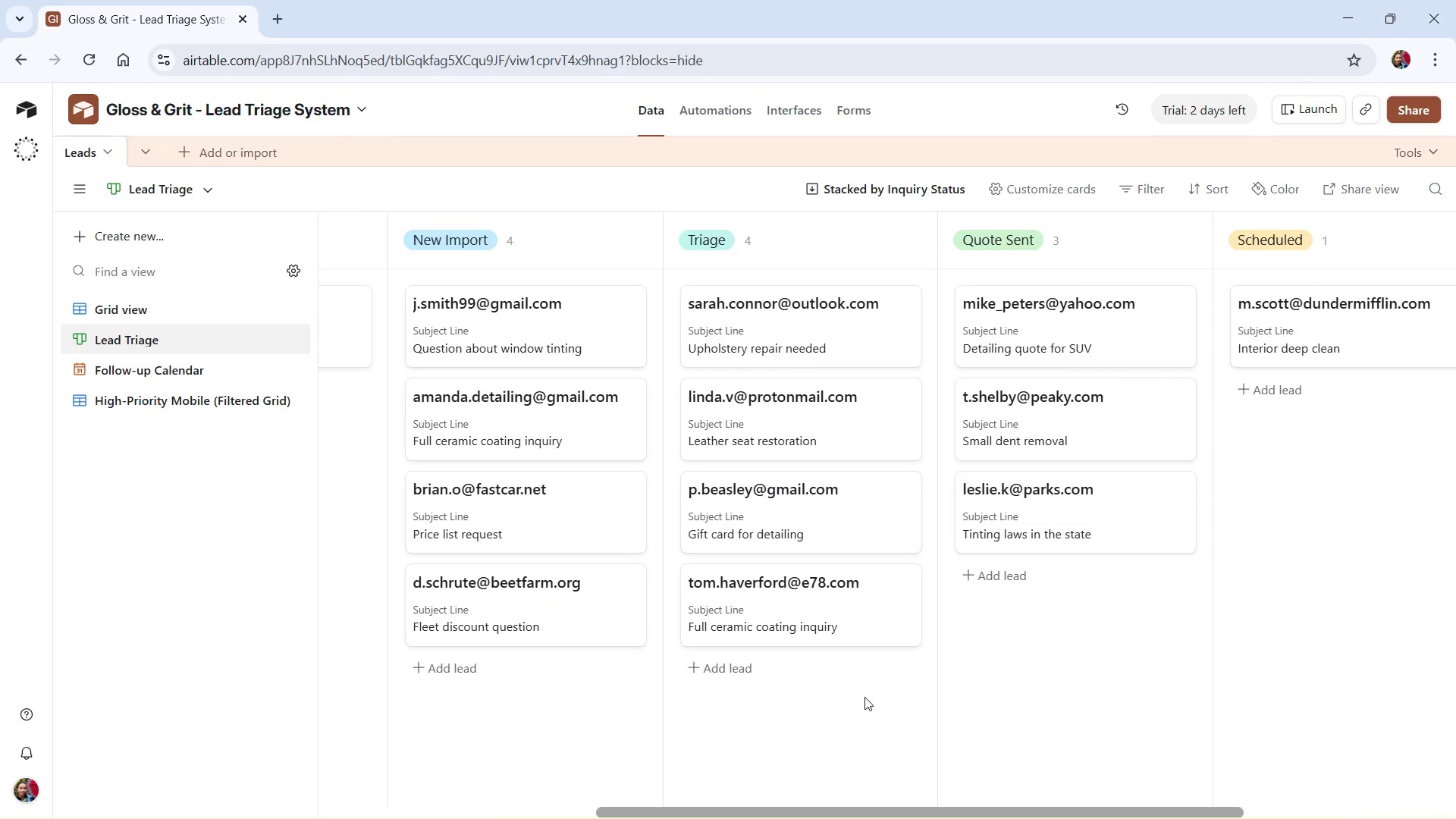 
wait(35.78)
 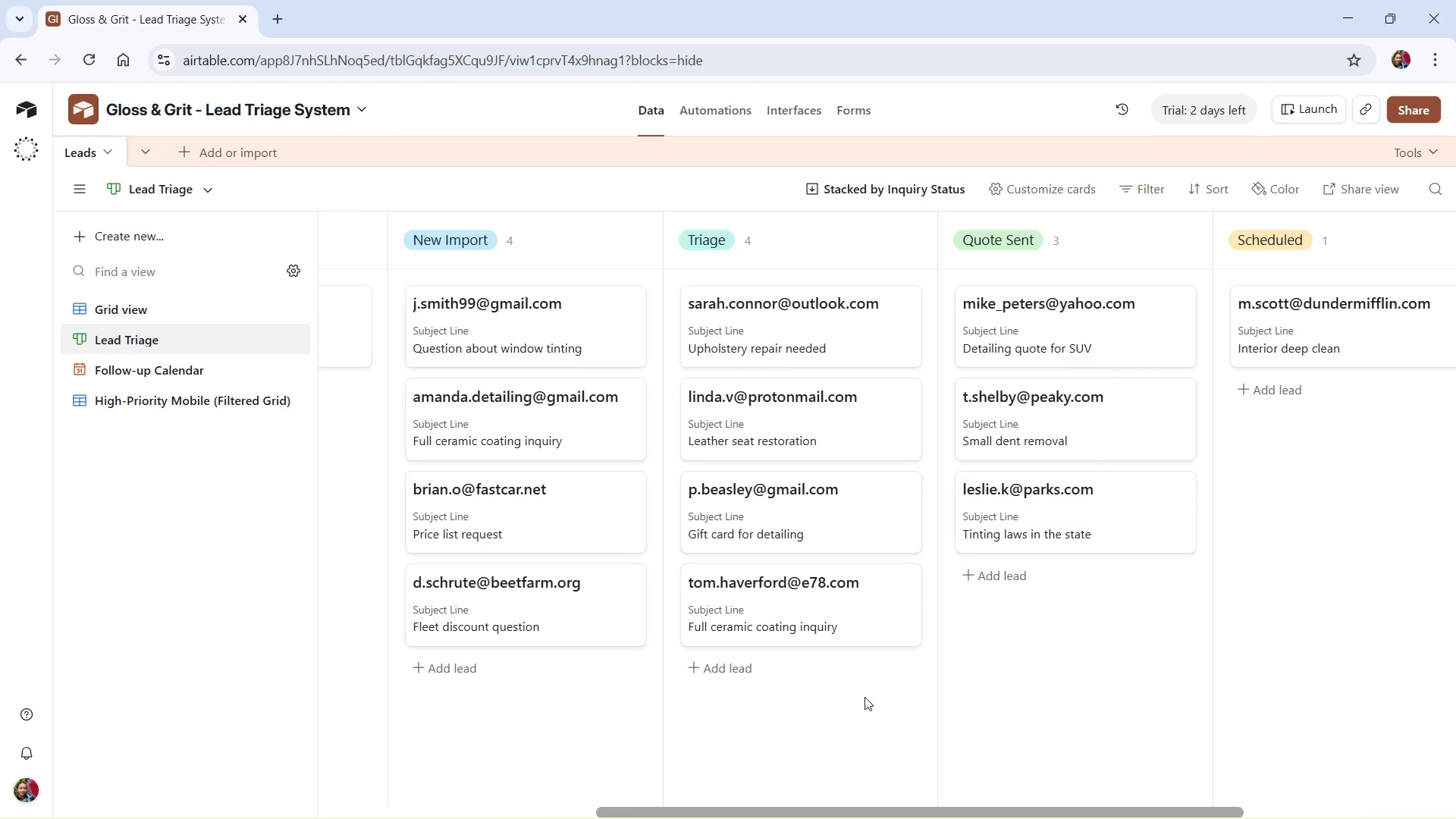 
left_click([654, 108])
 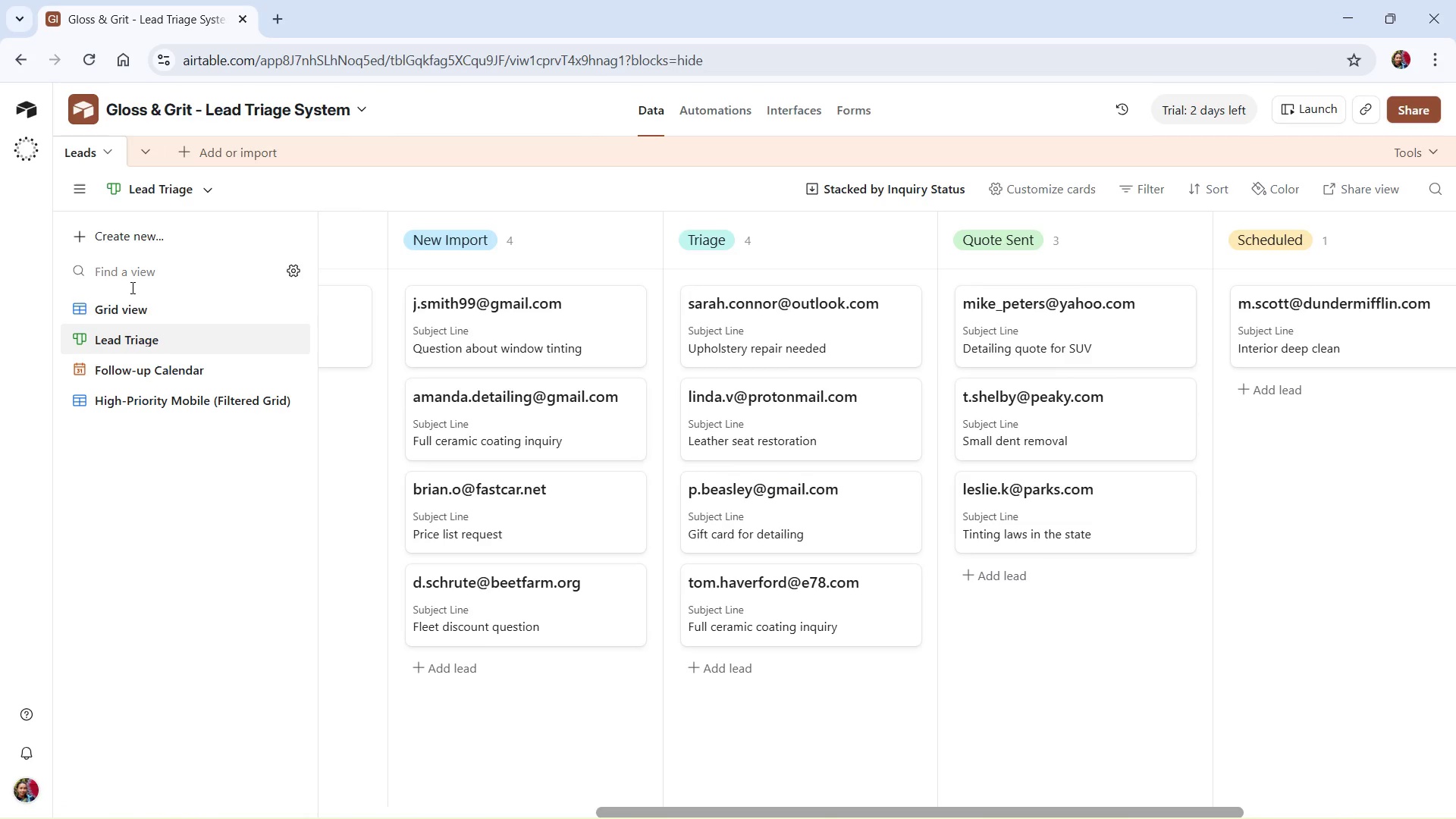 
left_click([135, 309])
 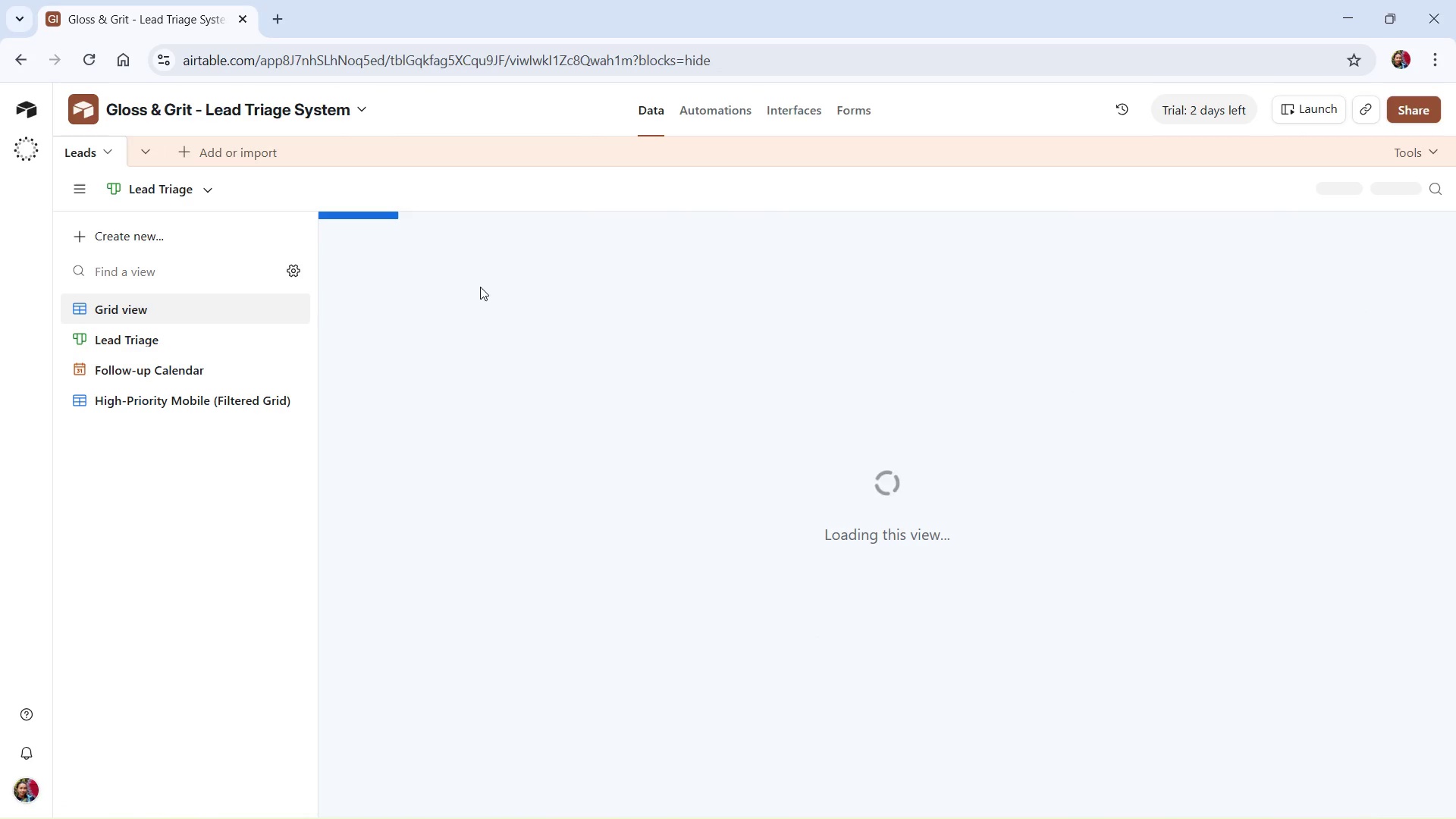 
wait(5.8)
 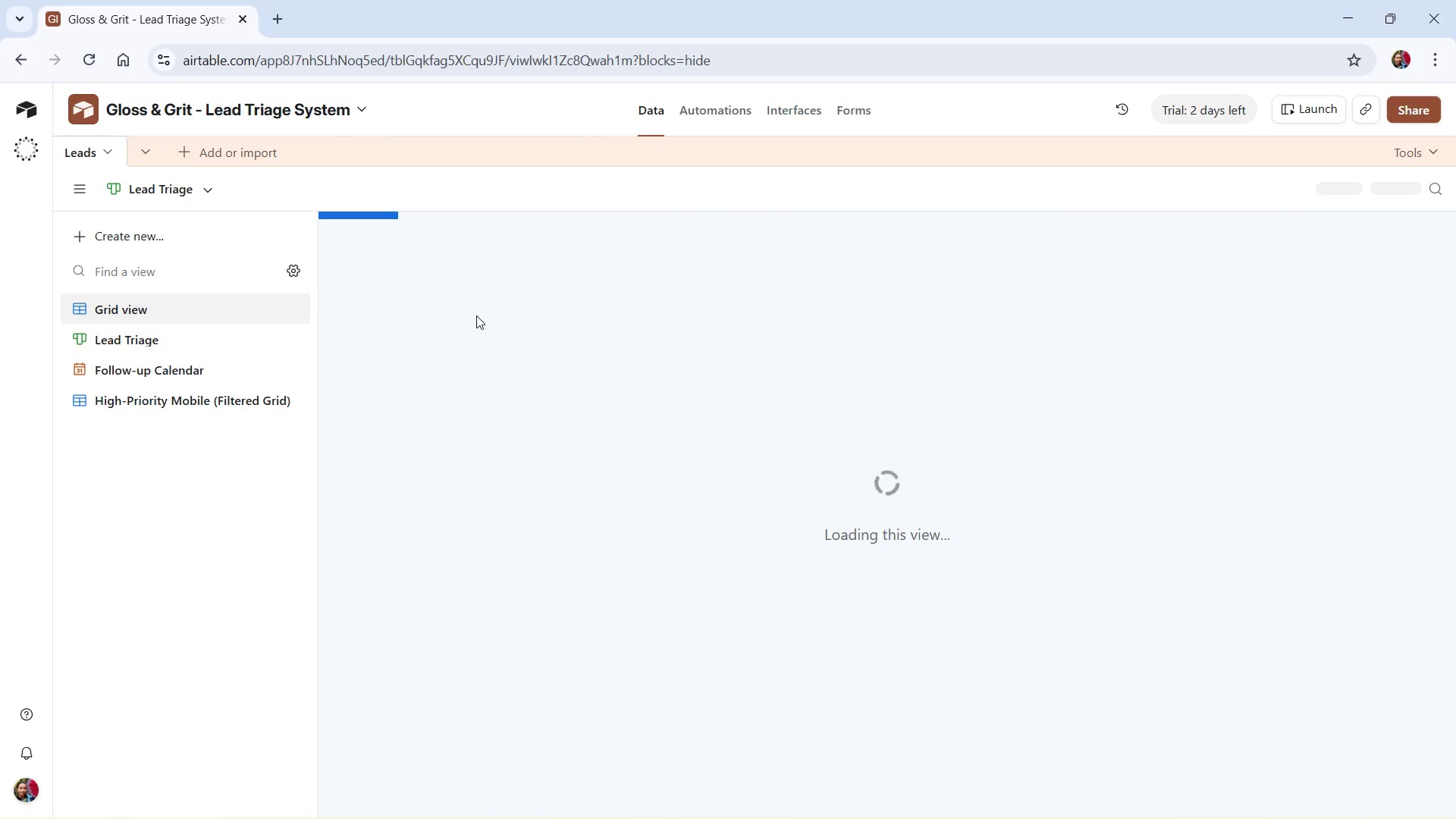 
mouse_move([497, 300])
 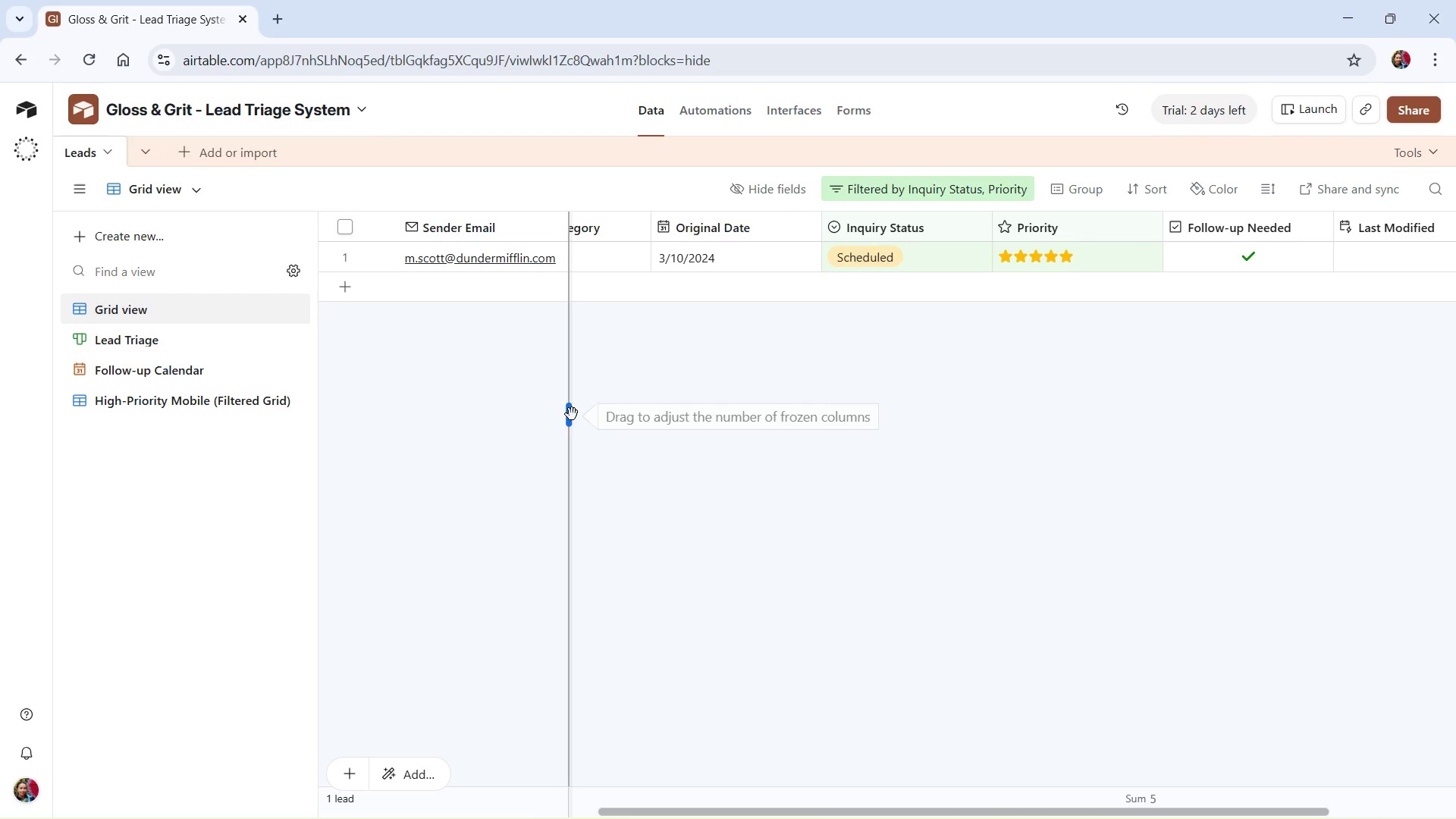 
wait(9.57)
 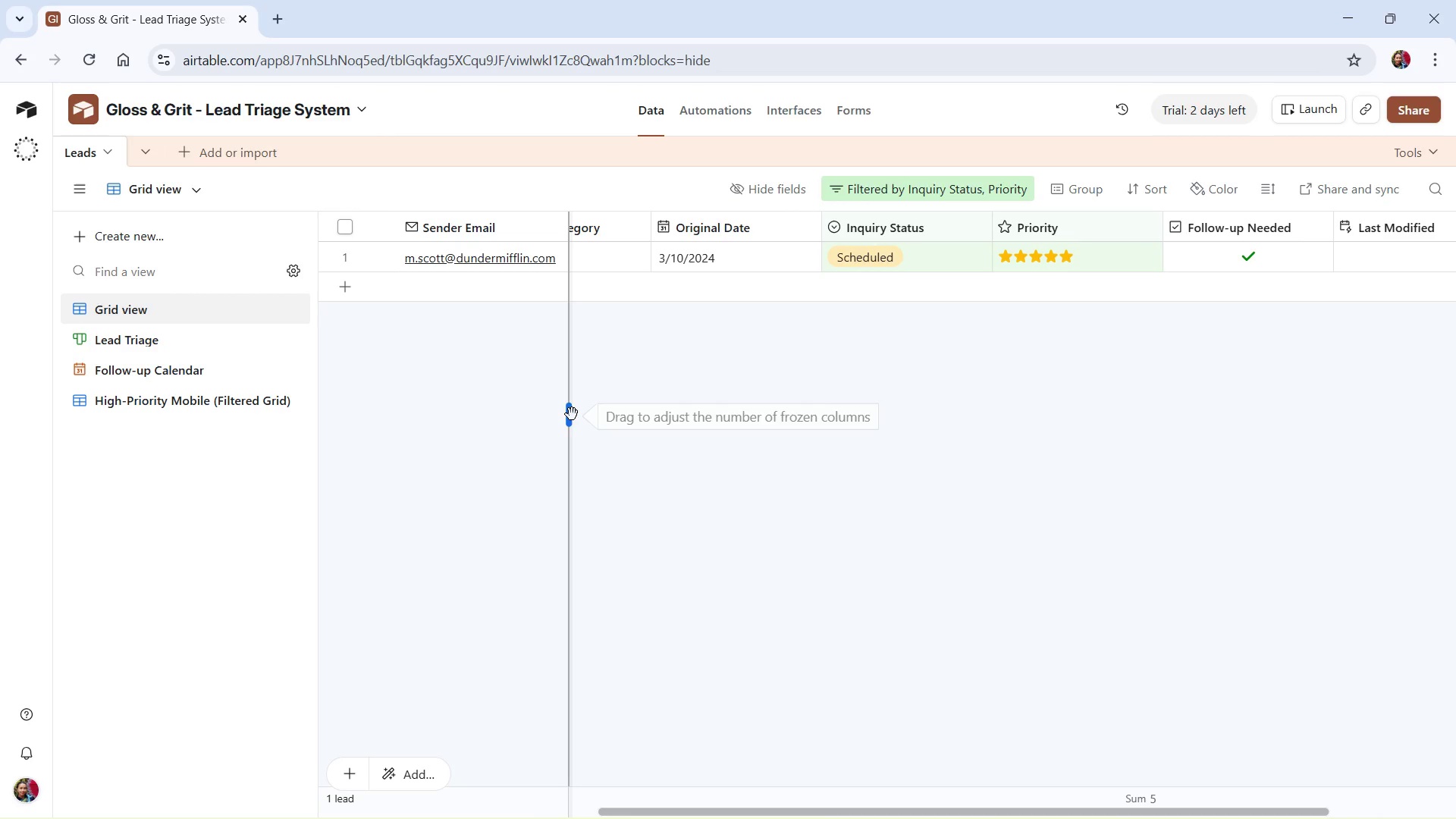 
left_click_drag(start_coordinate=[570, 454], to_coordinate=[553, 469])
 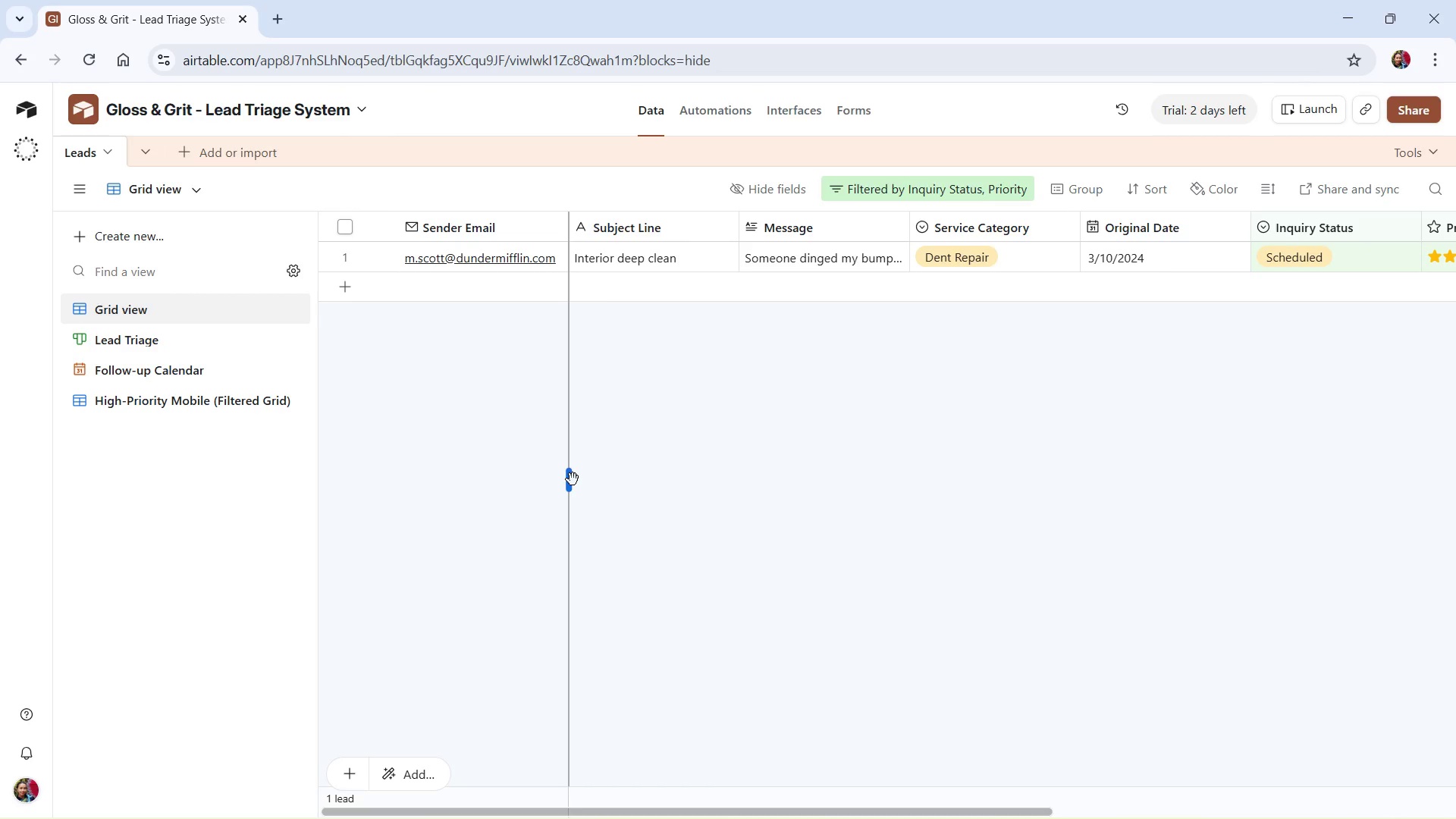 
left_click_drag(start_coordinate=[573, 480], to_coordinate=[616, 476])
 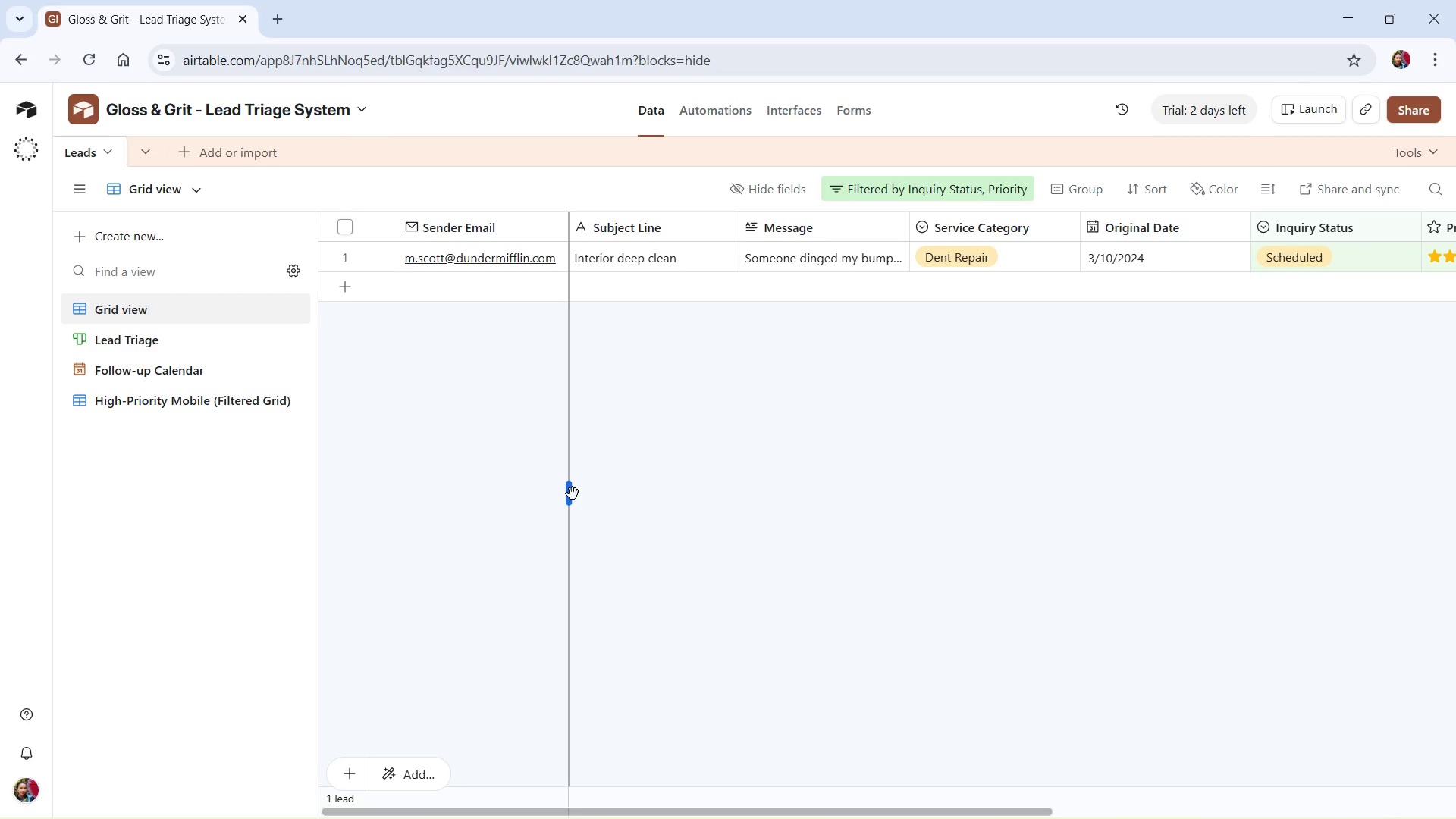 
left_click_drag(start_coordinate=[573, 494], to_coordinate=[582, 532])
 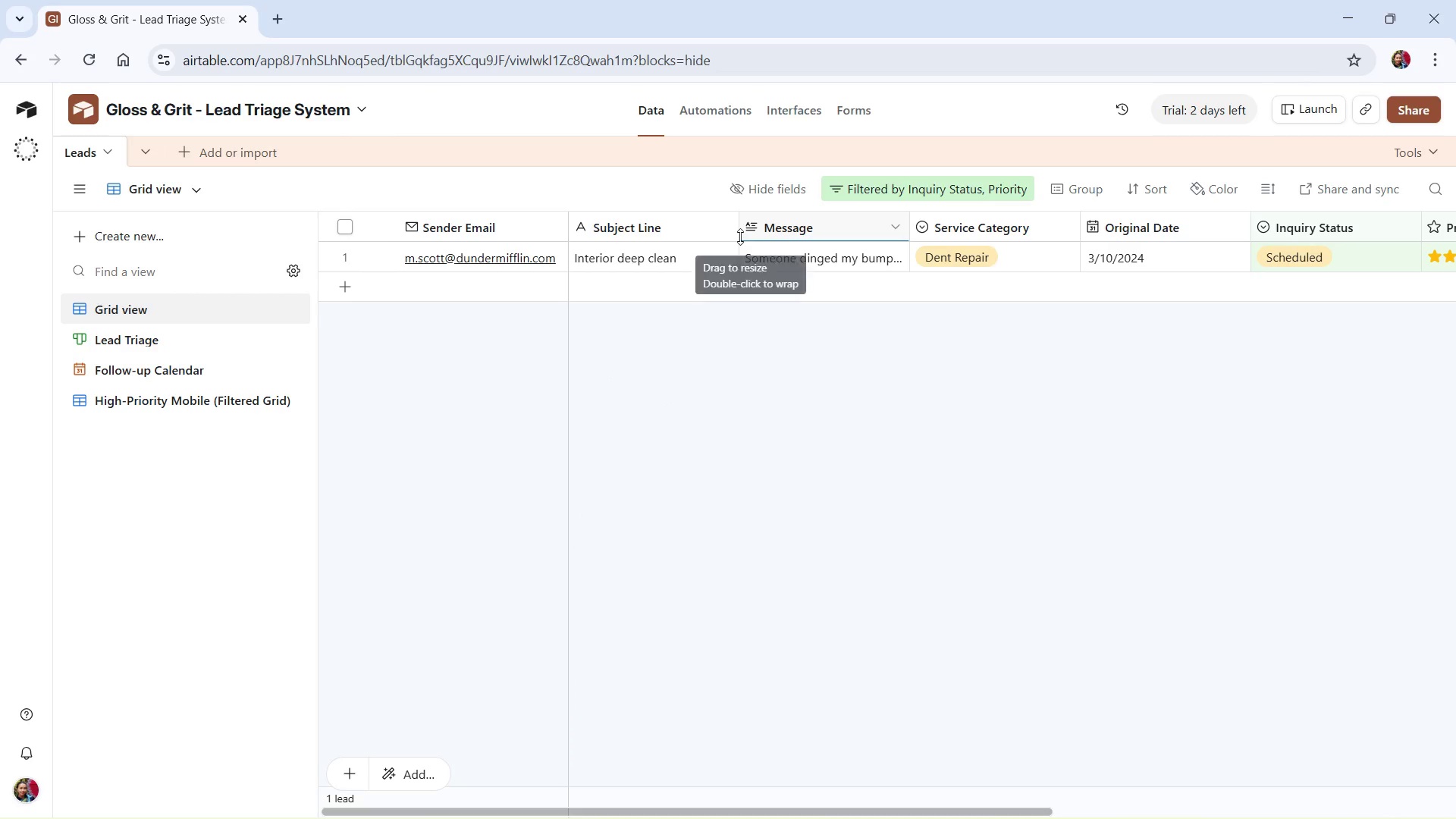 
left_click([148, 309])
 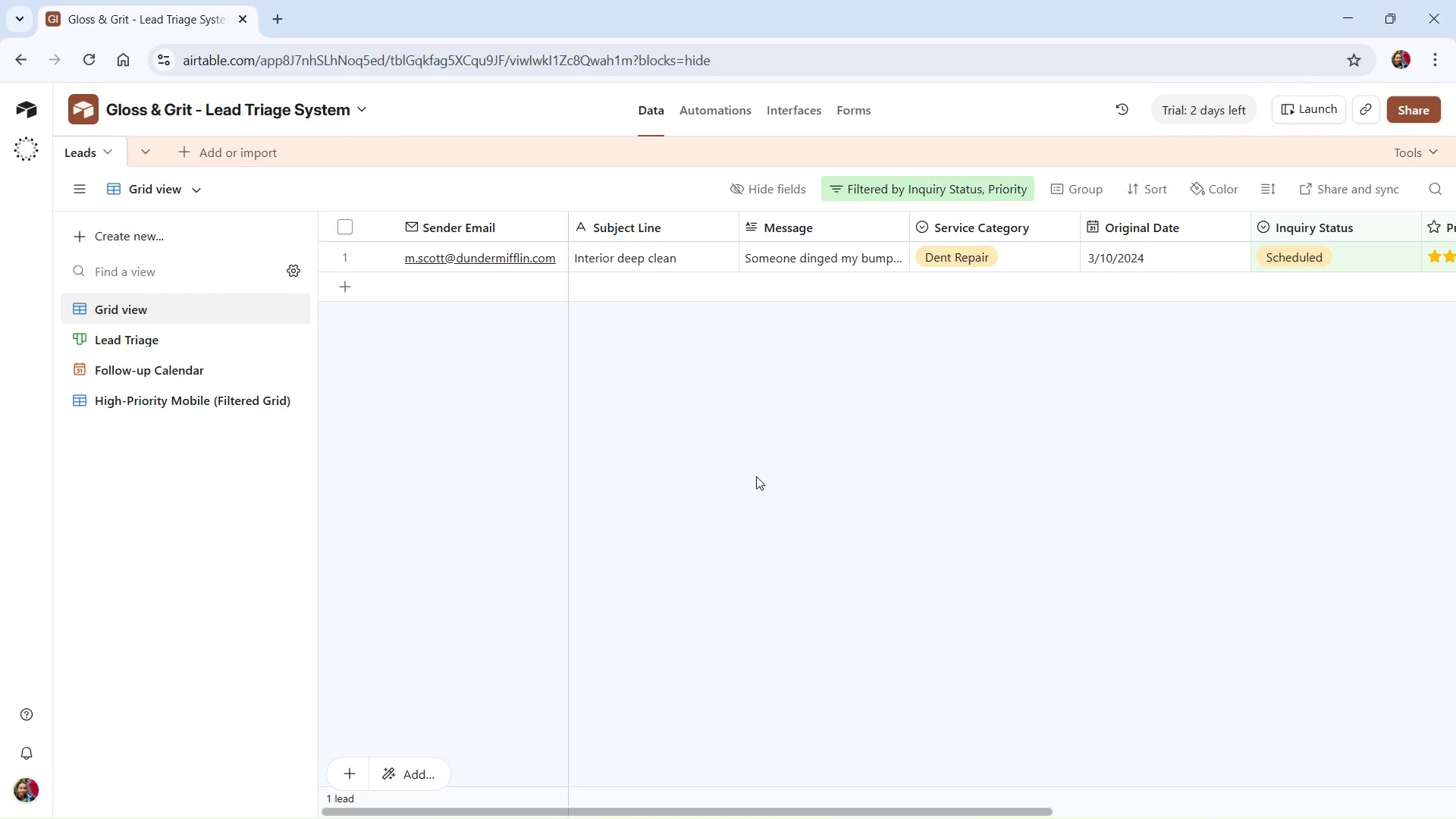 
scroll: coordinate [756, 478], scroll_direction: up, amount: 4.0
 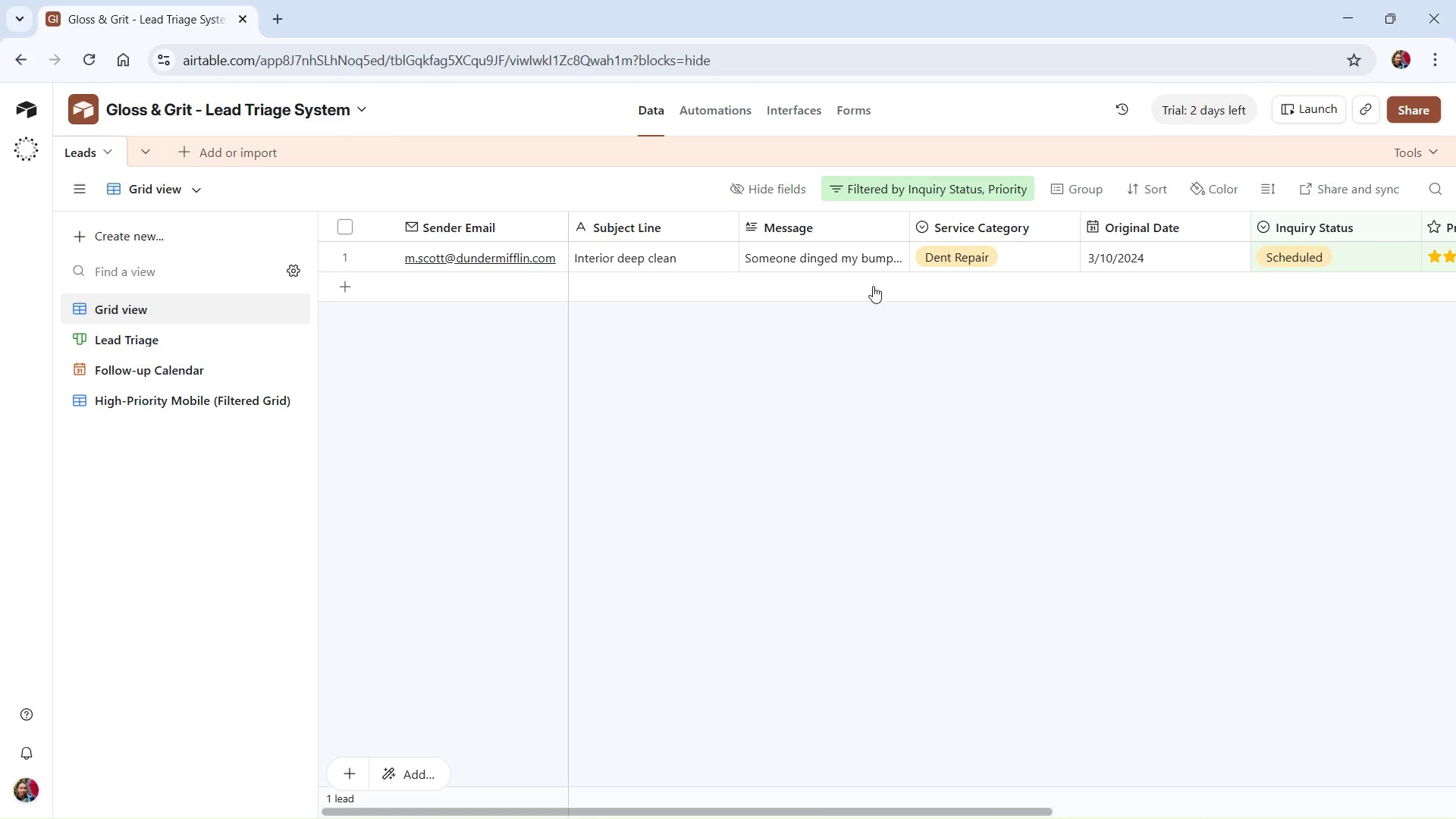 
mouse_move([877, 279])
 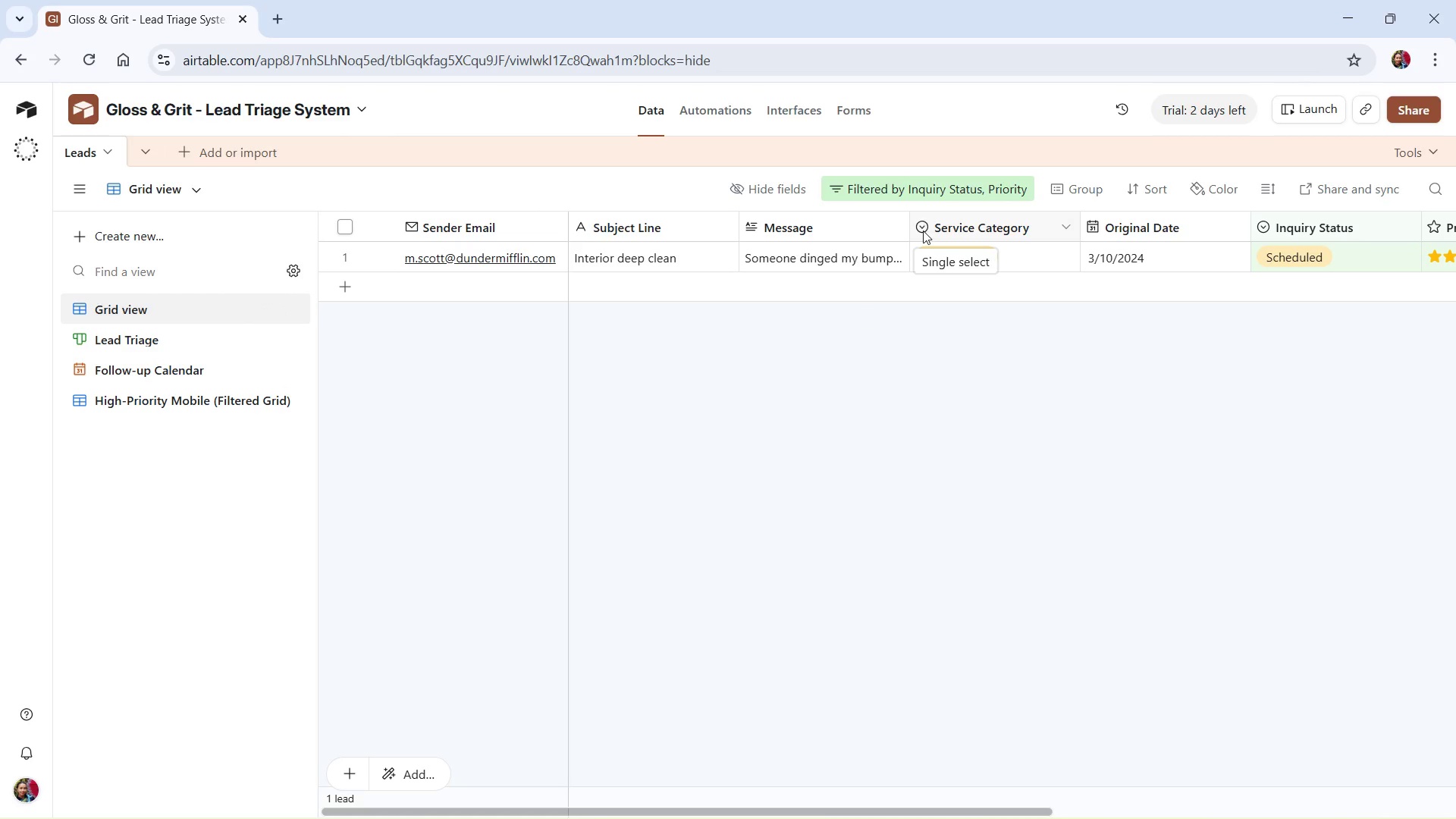 
left_click([923, 231])
 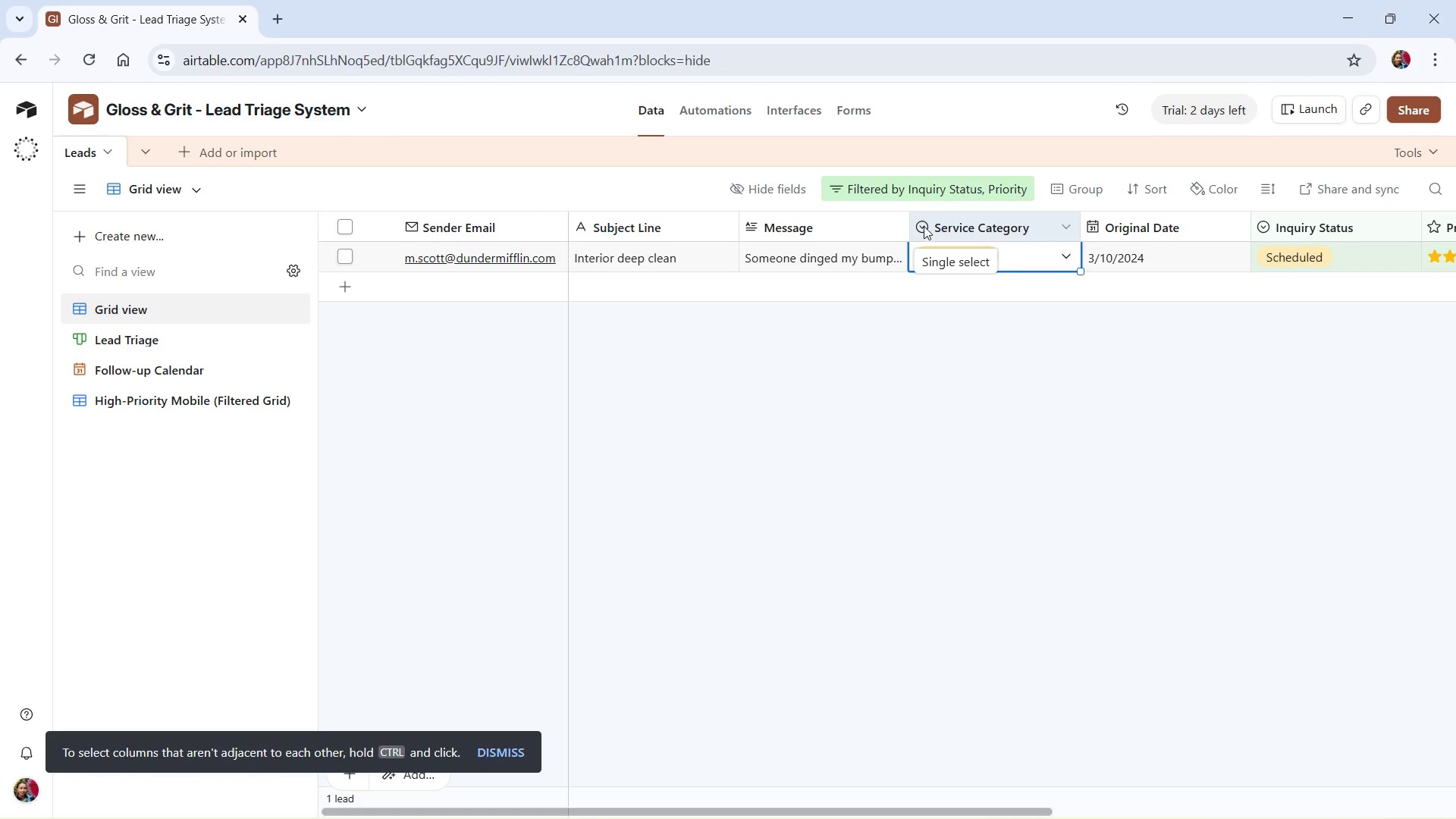 
left_click([924, 226])
 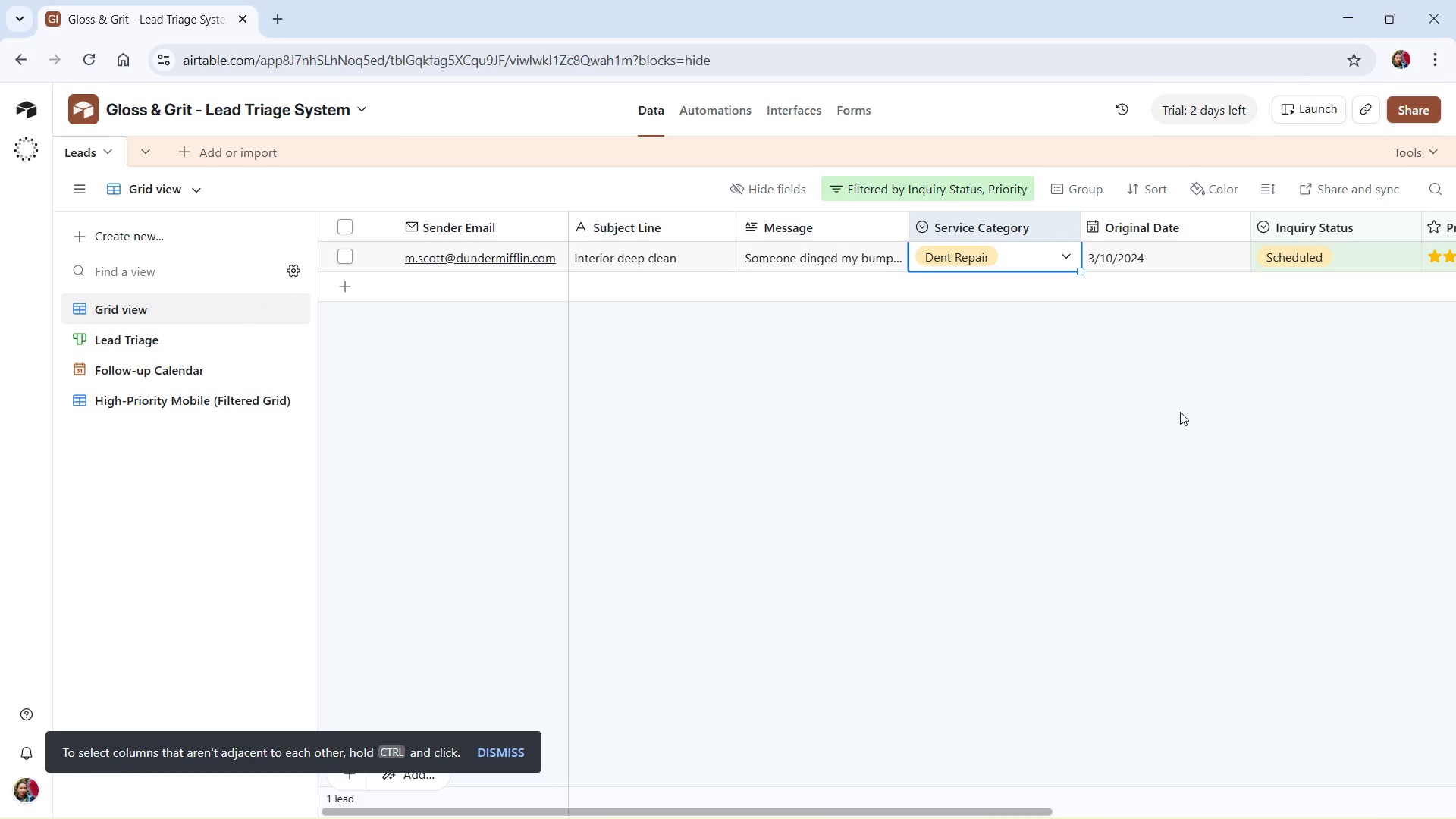 
left_click([1179, 412])
 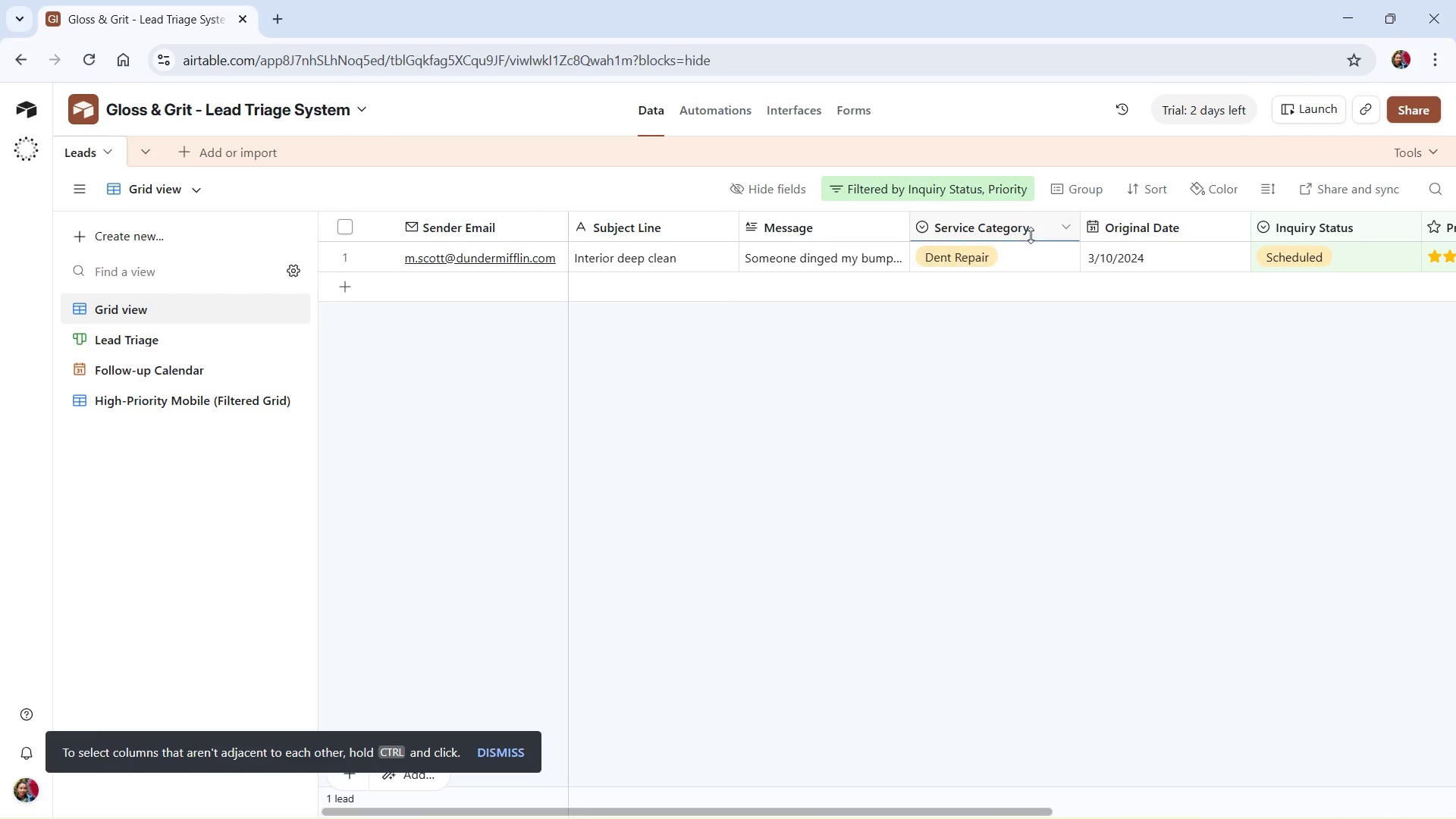 
double_click([1067, 253])
 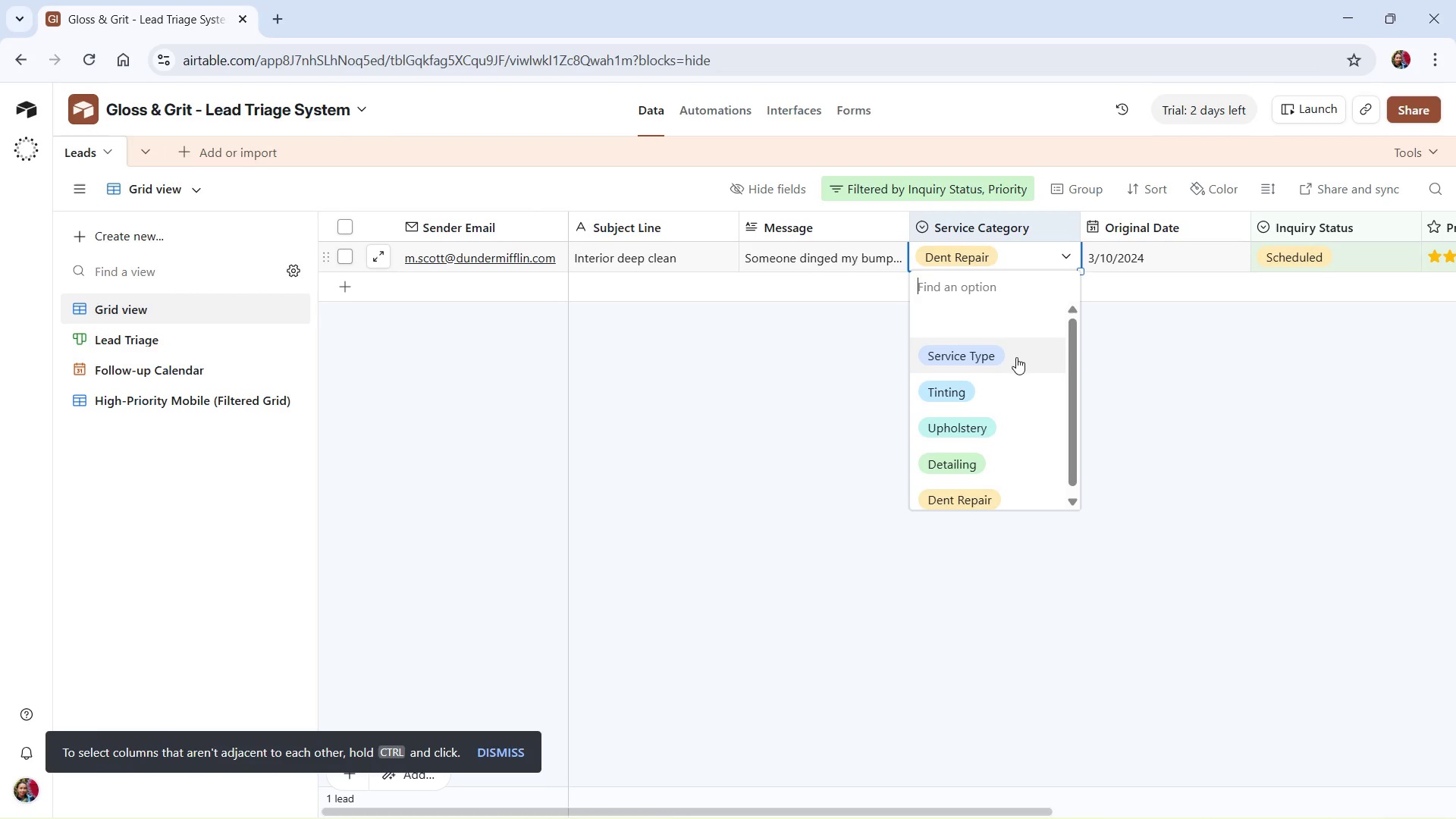 
left_click([1216, 379])
 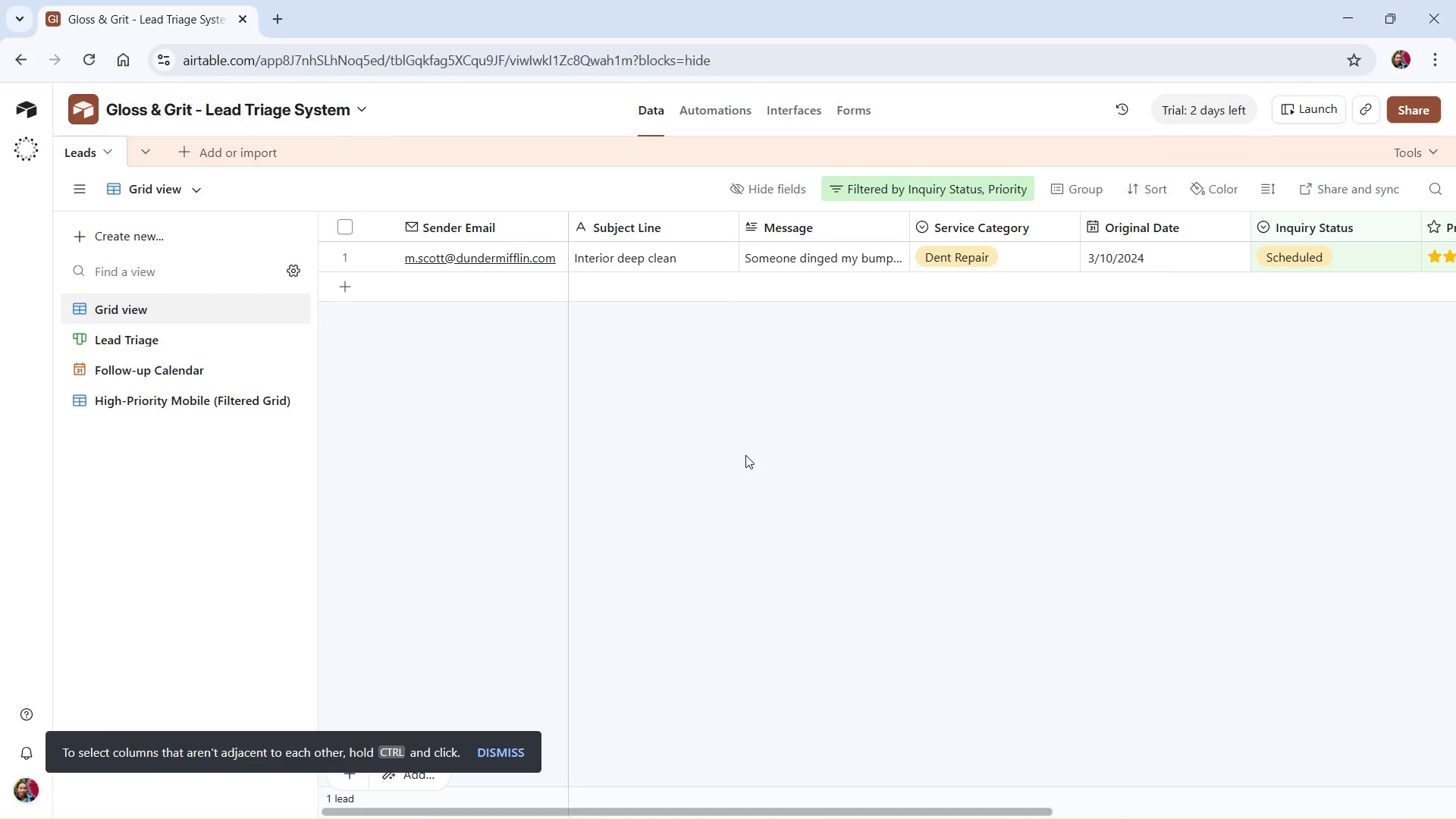 
wait(12.59)
 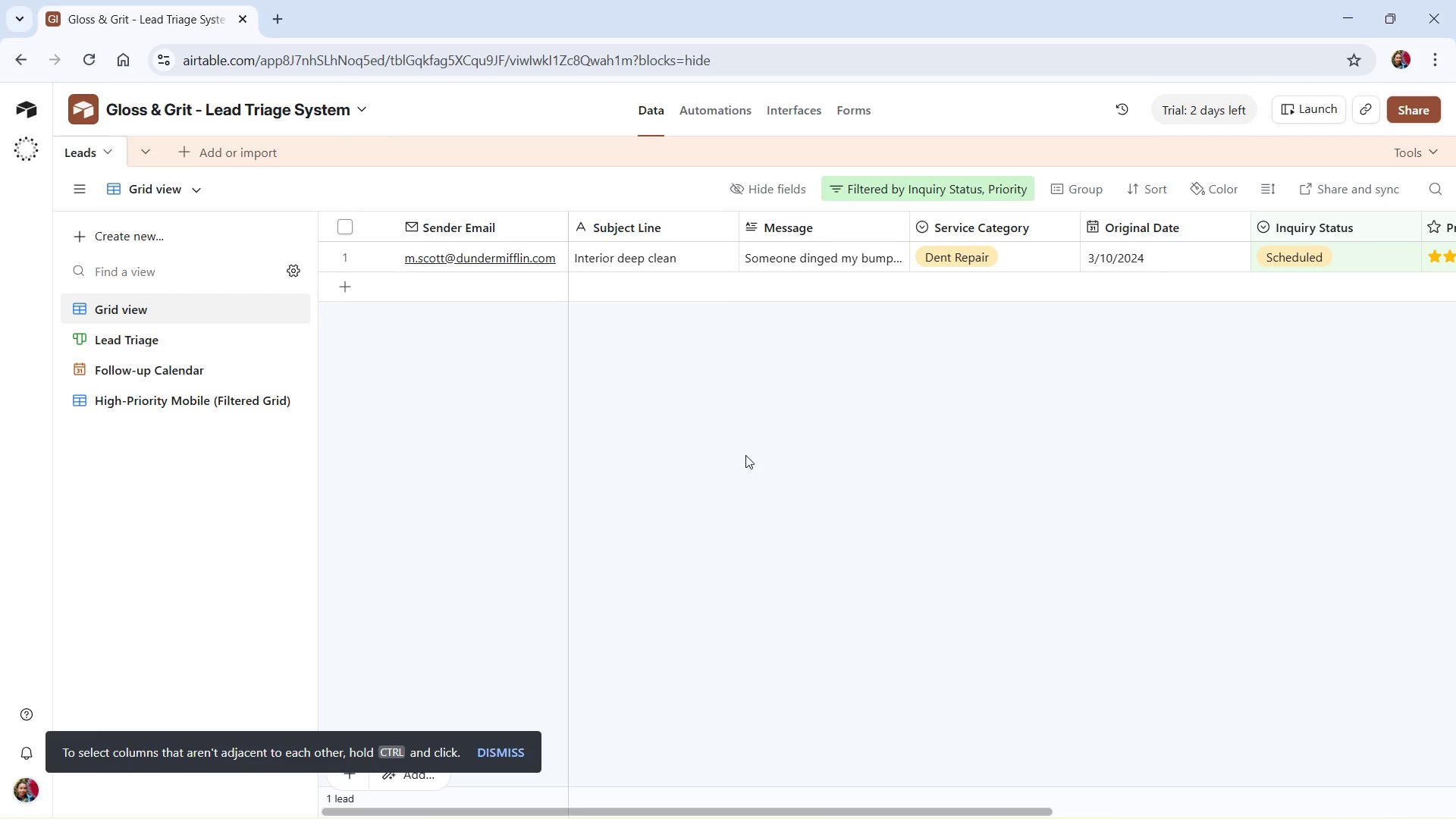 
left_click([158, 190])
 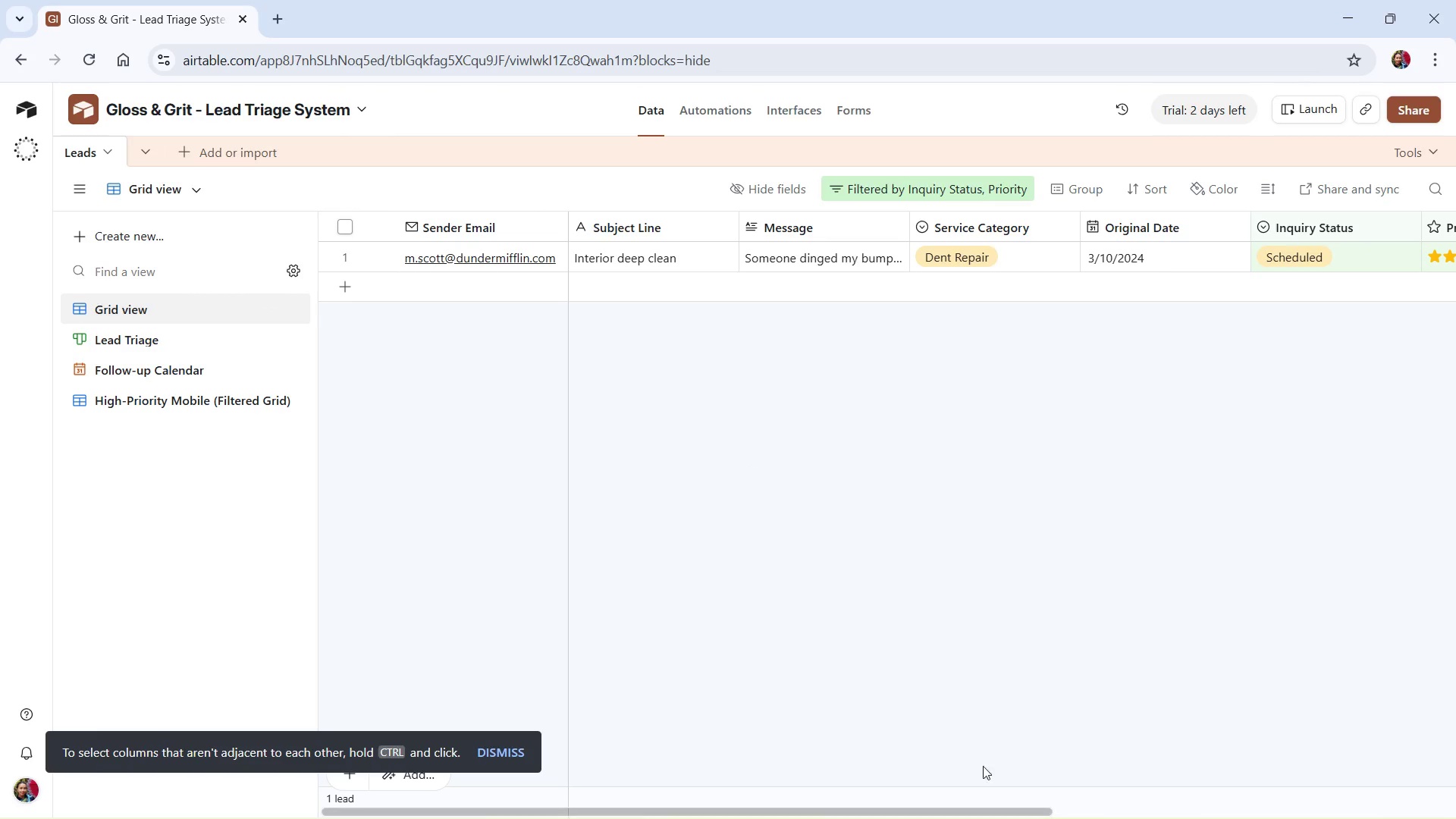 
wait(5.05)
 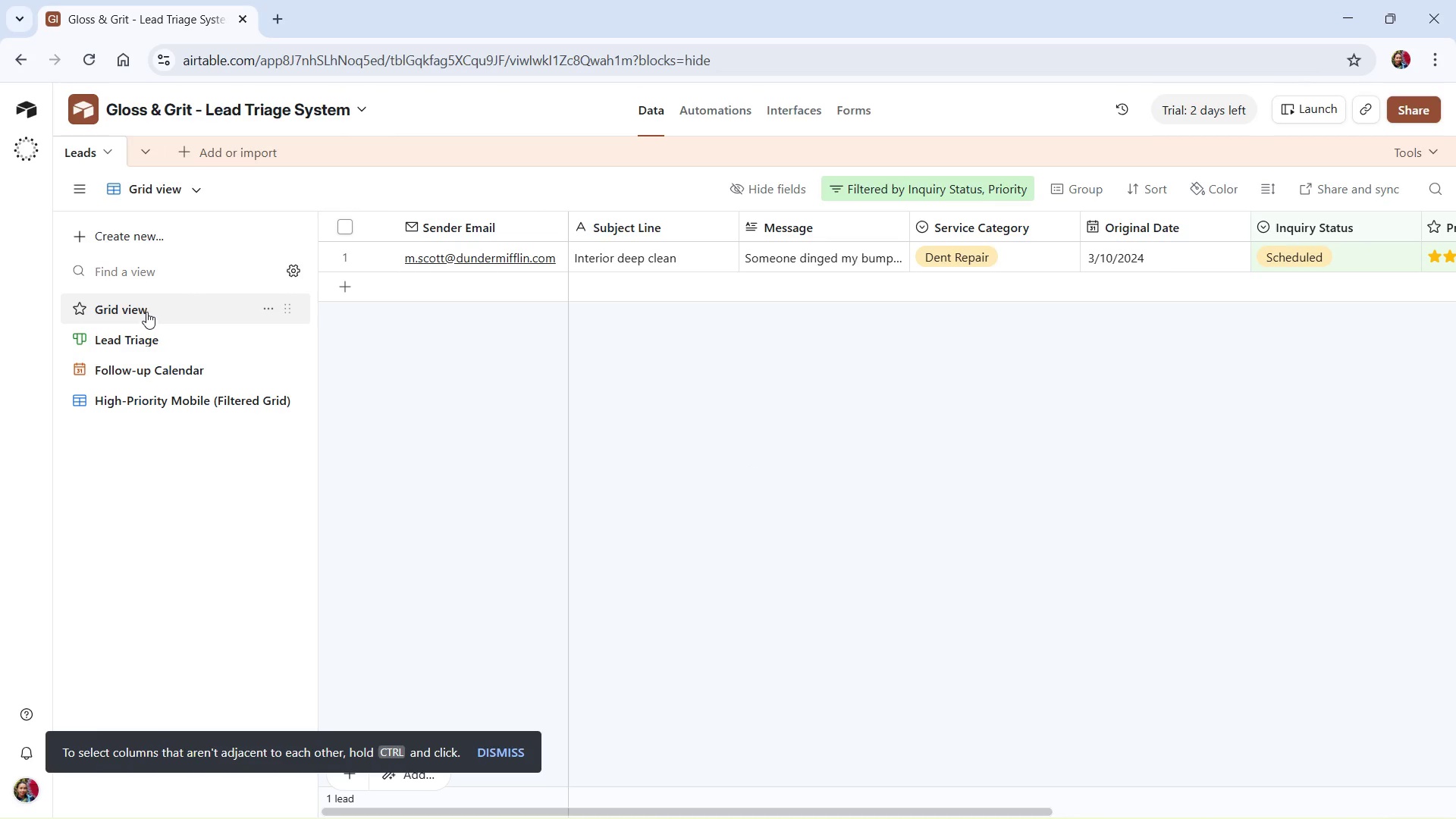 
left_click([995, 795])